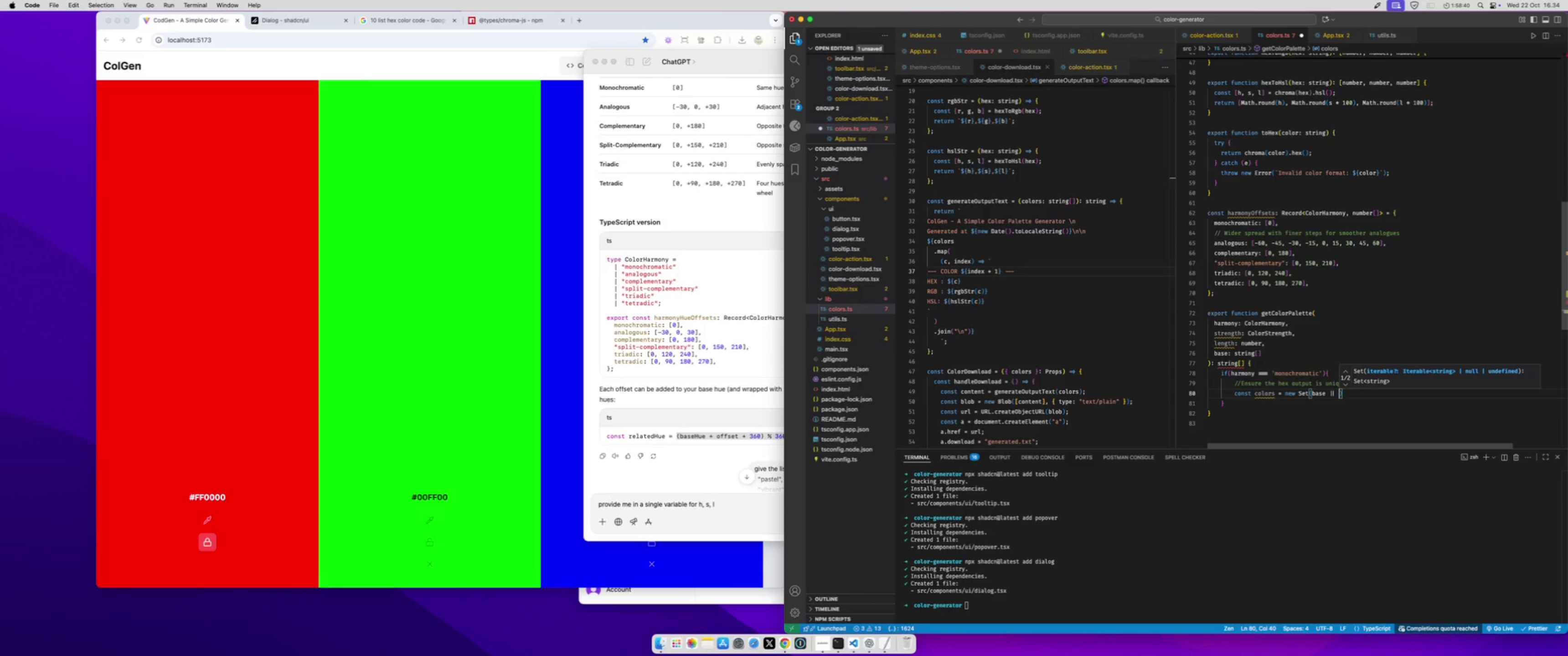 
key(Backspace)
 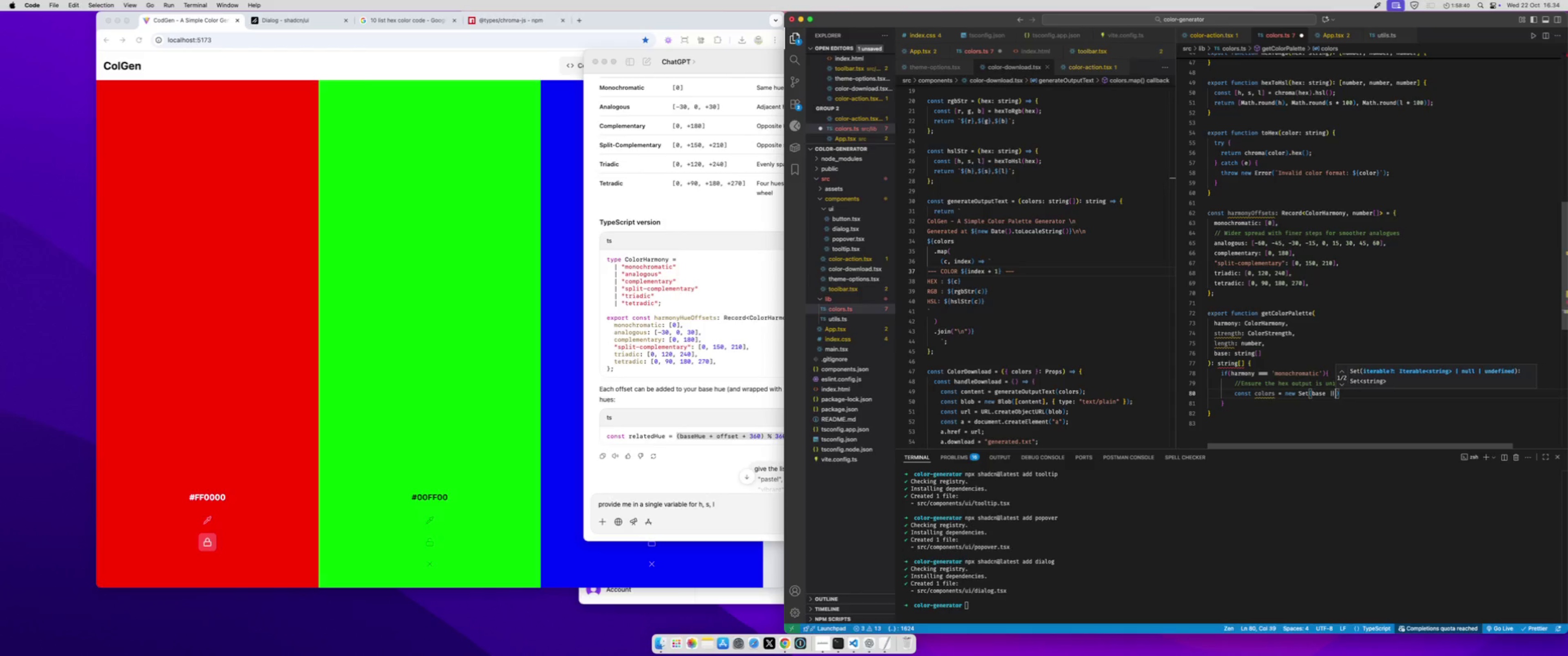 
key(Backspace)
 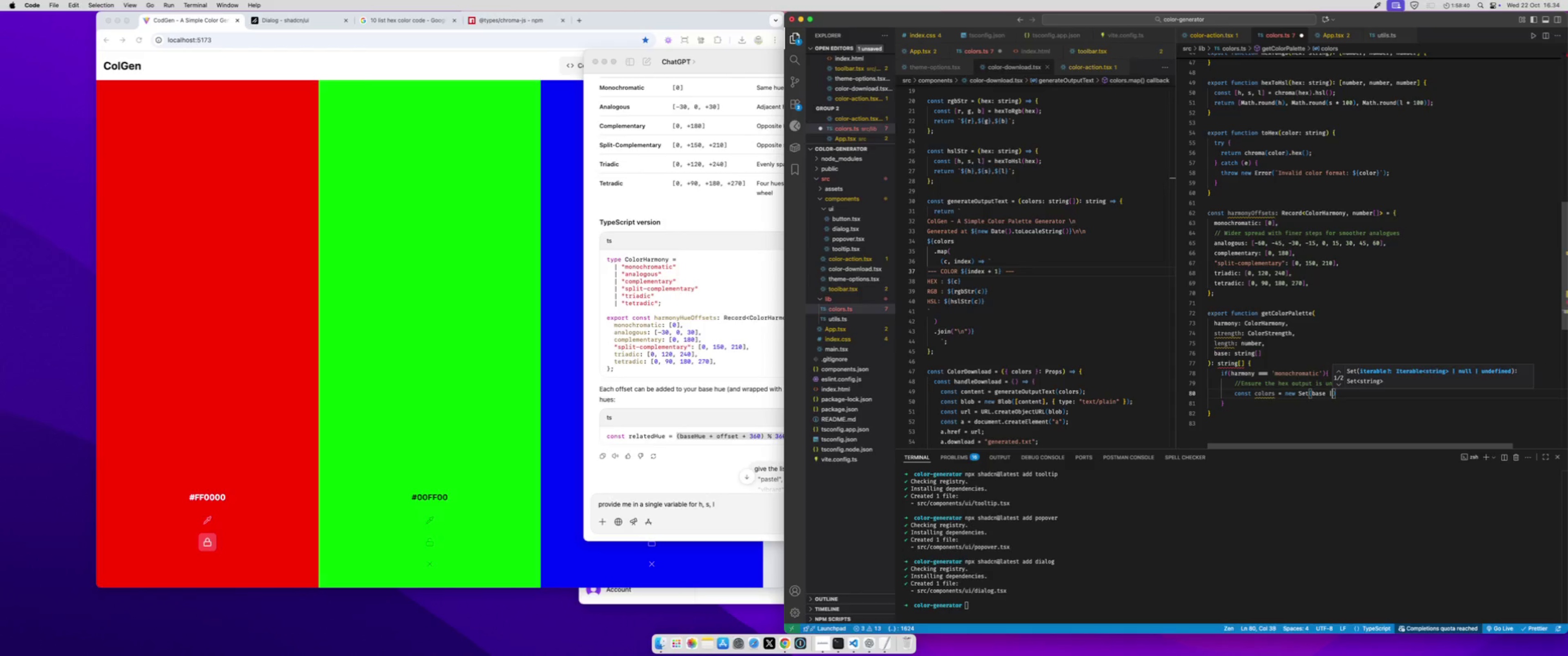 
key(Backspace)
 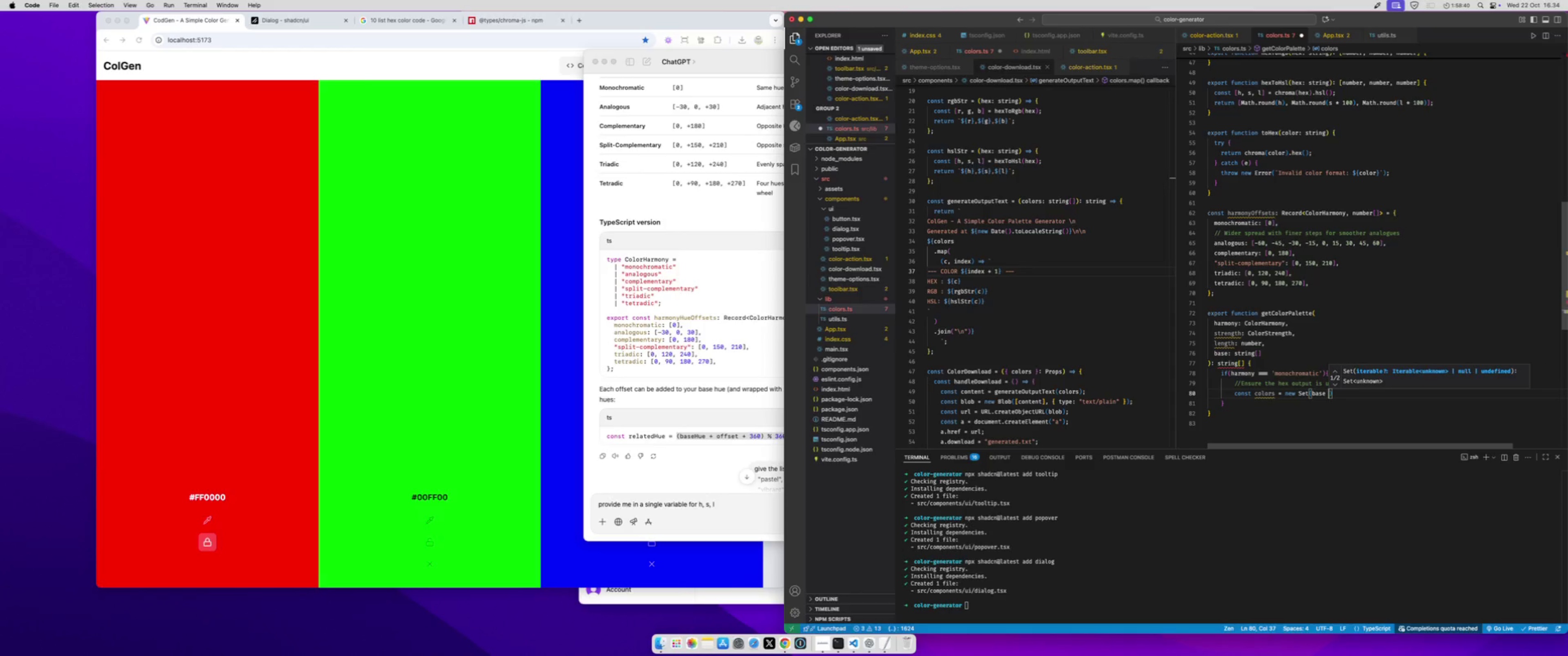 
key(Backspace)
 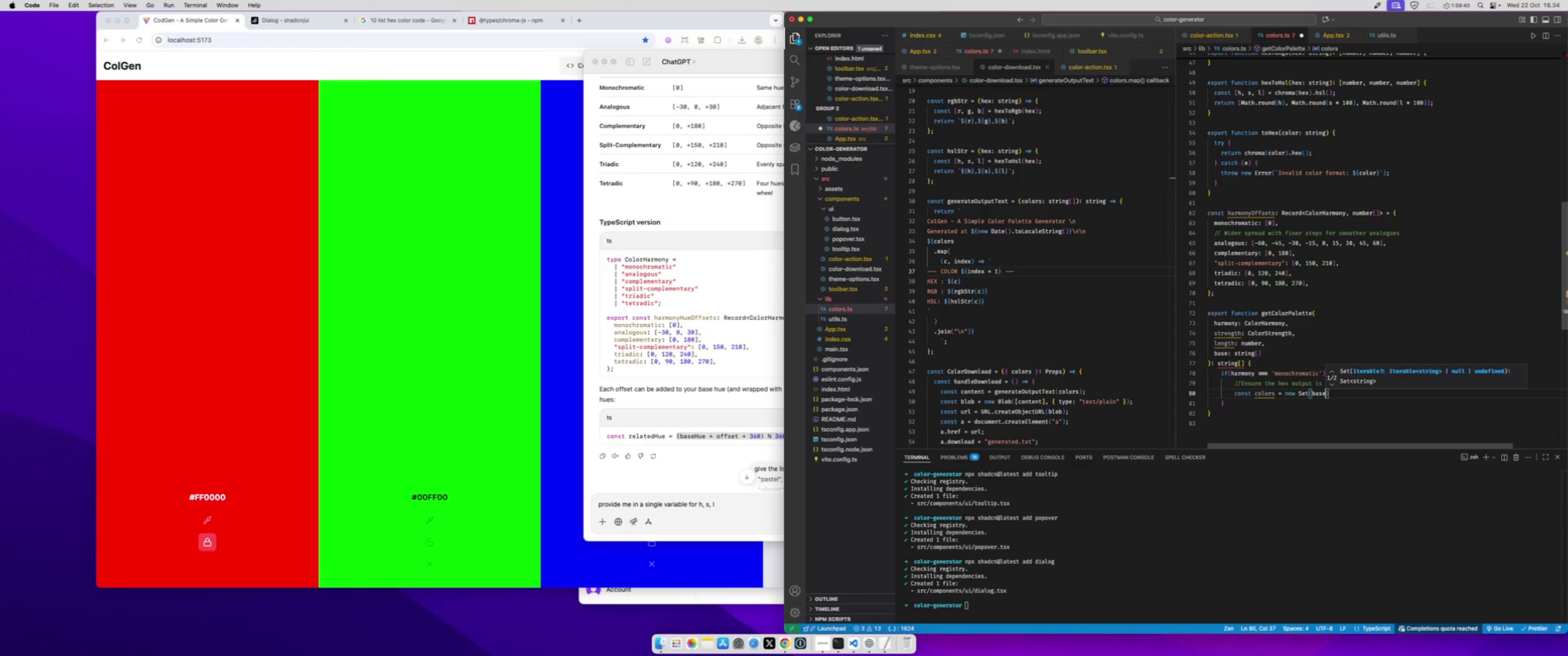 
key(Backspace)
 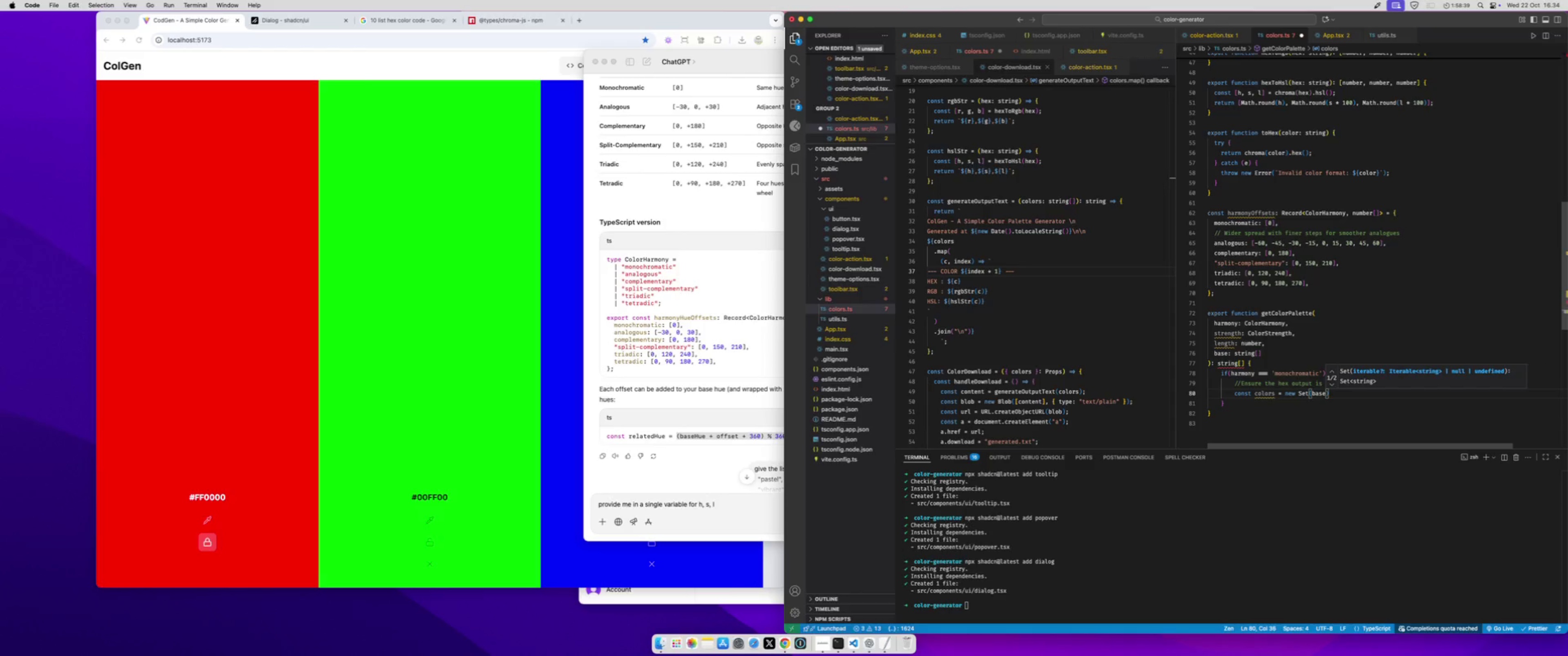 
key(ArrowRight)
 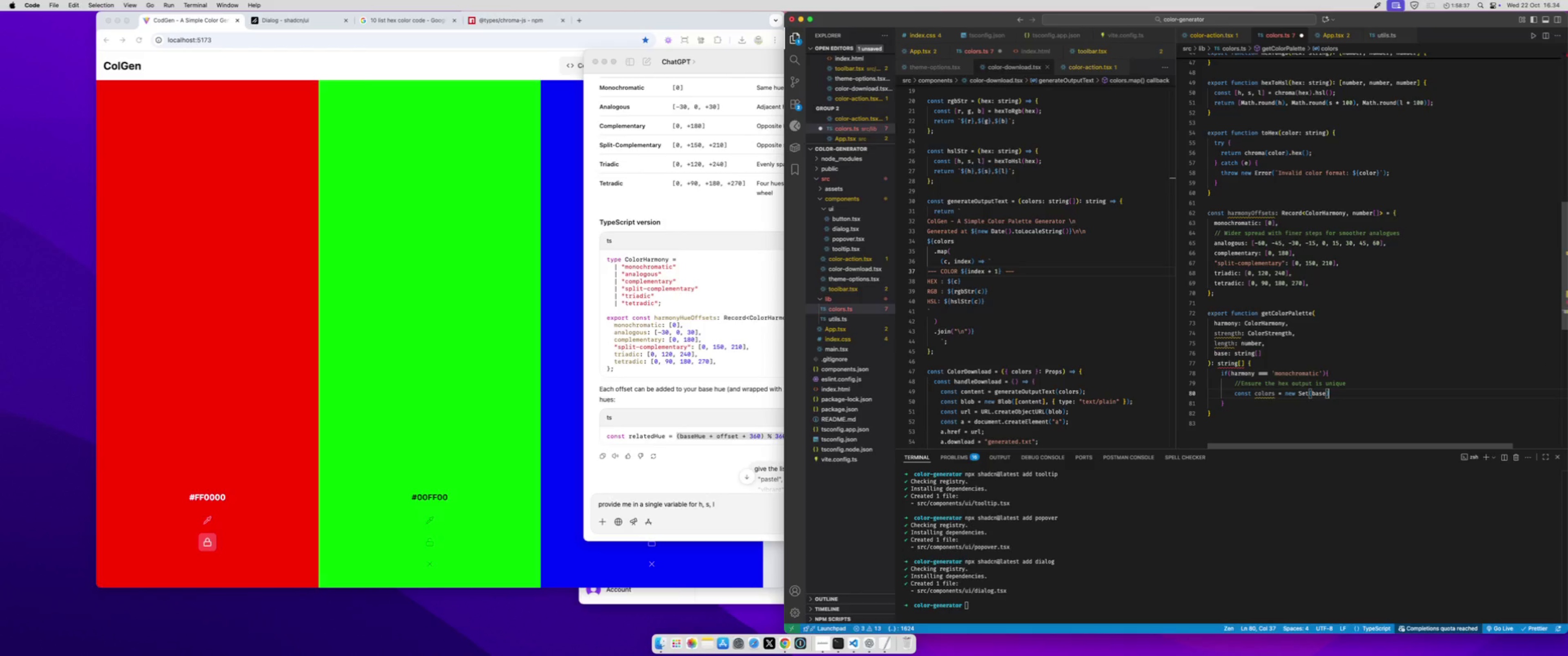 
key(Enter)
 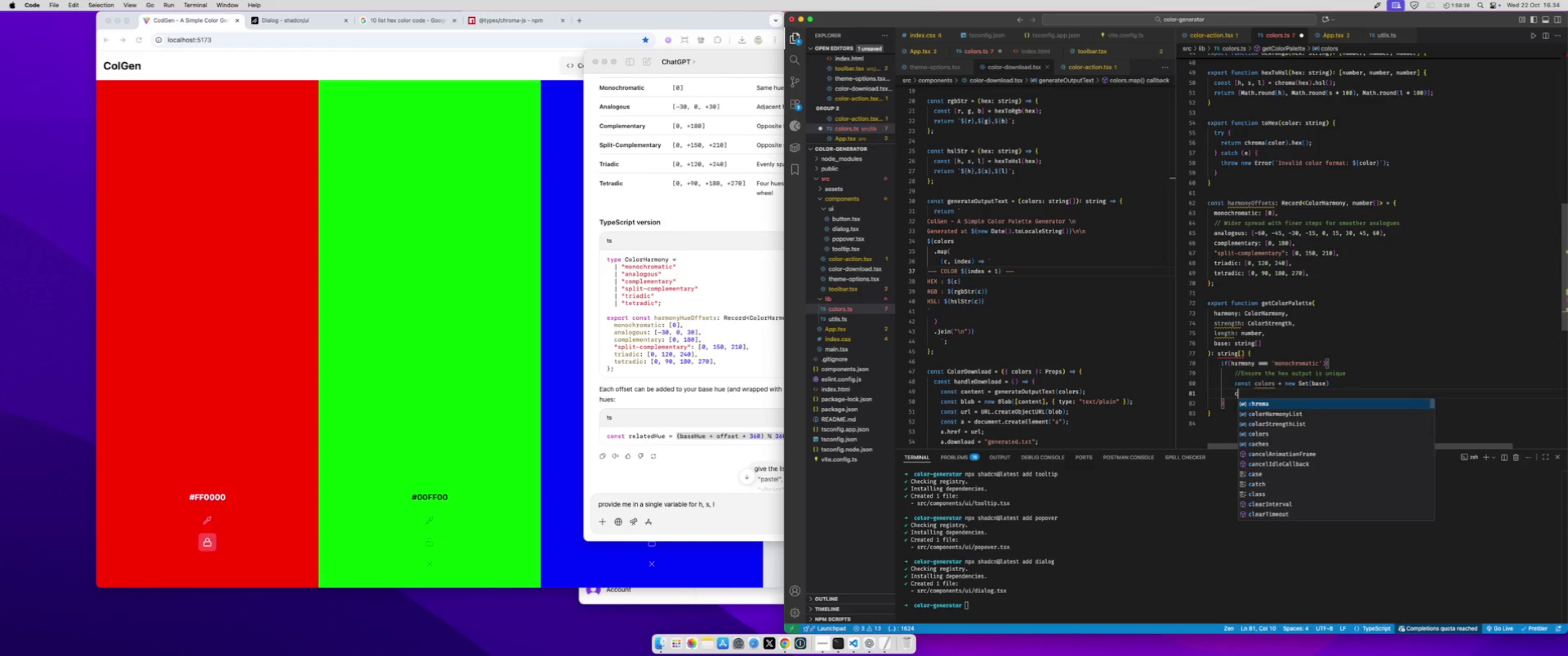 
type(const [baseH, baseS)
 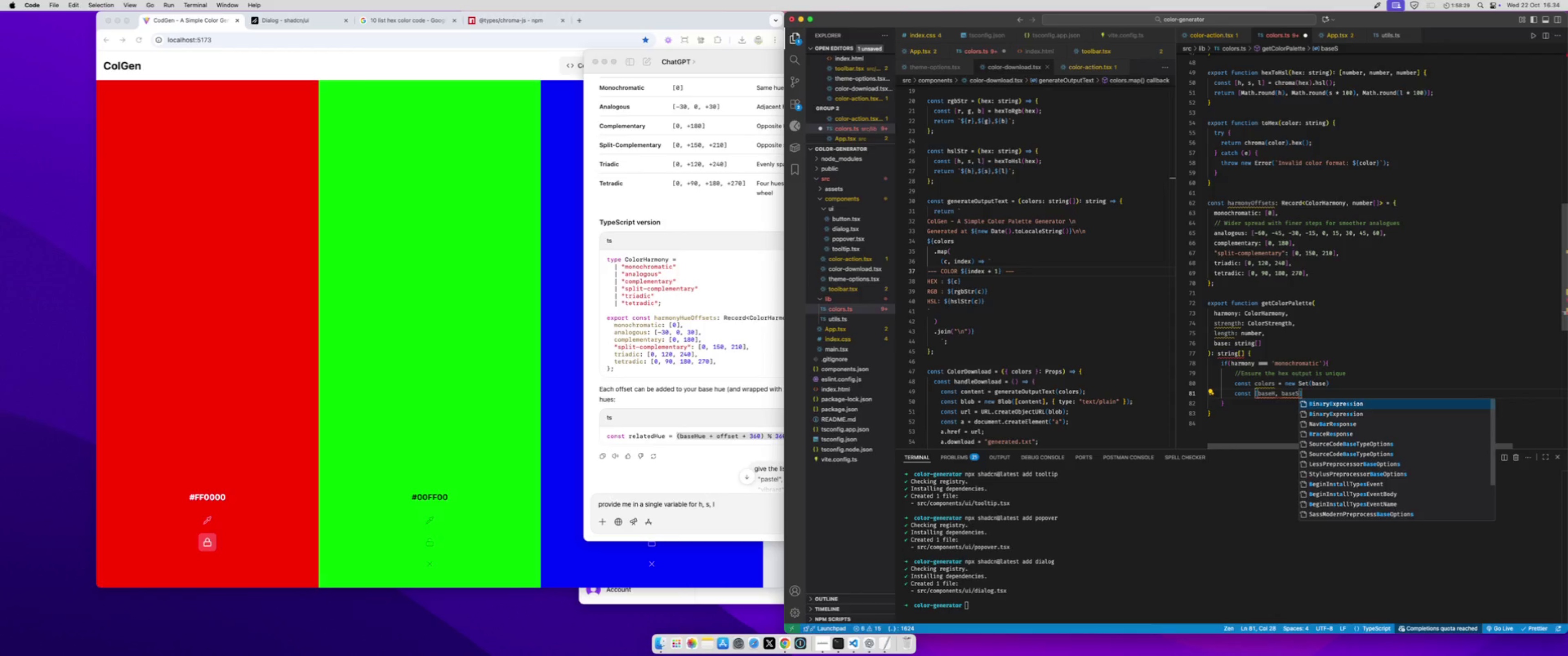 
wait(38.12)
 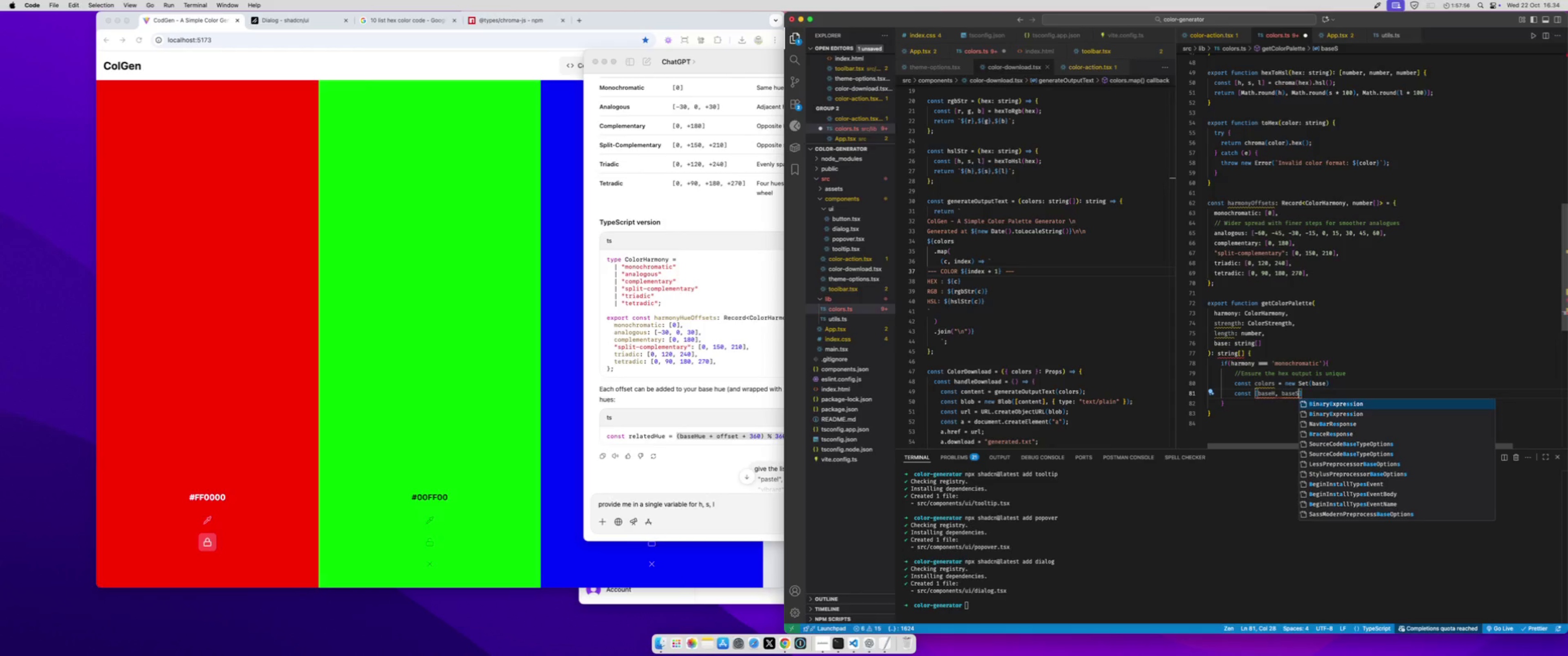 
key(ArrowRight)
 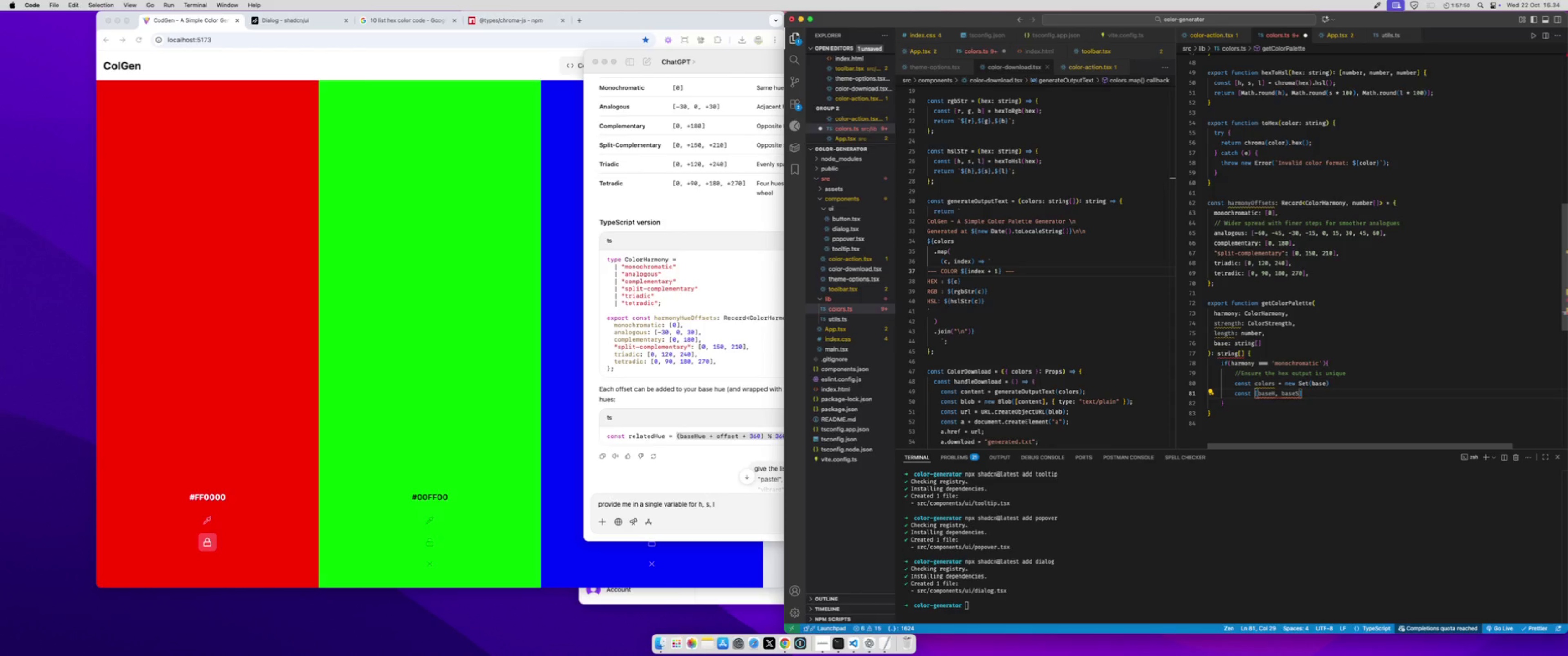 
type( = base.le)
 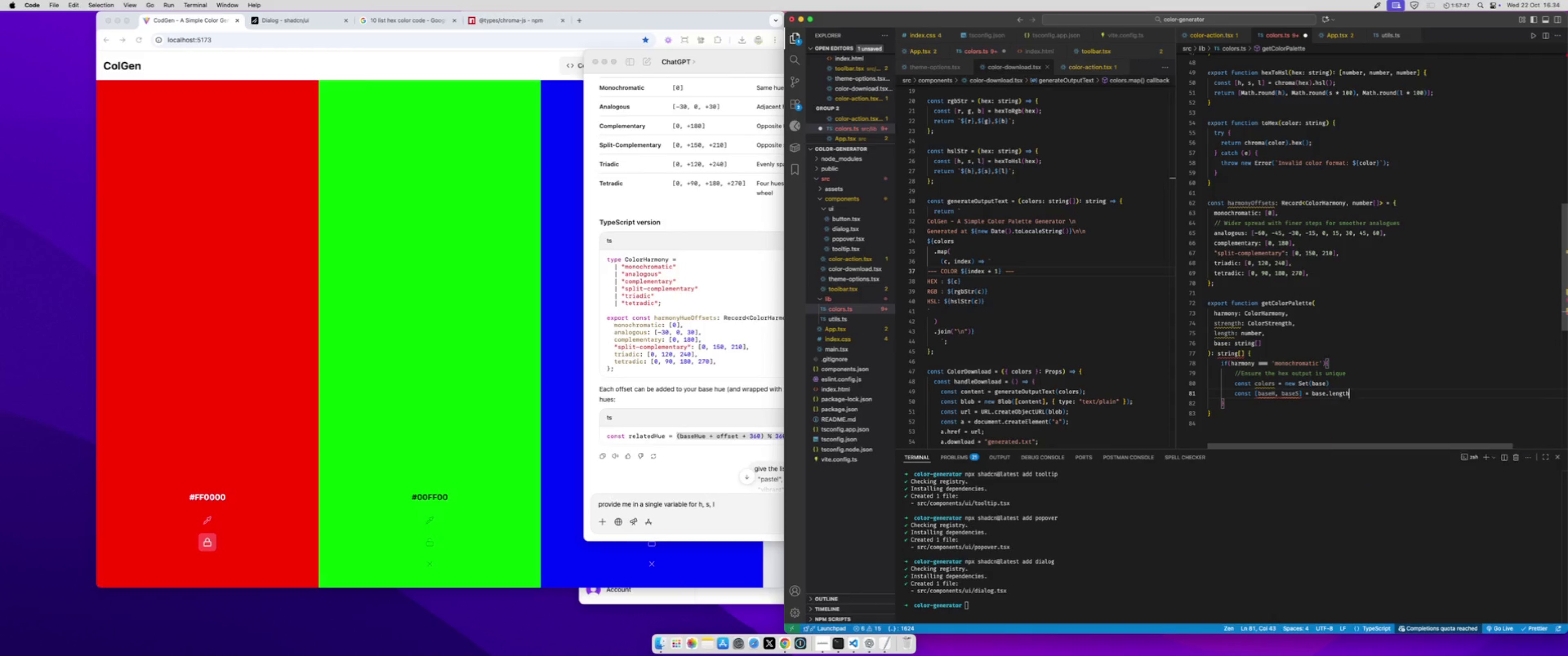 
key(Enter)
 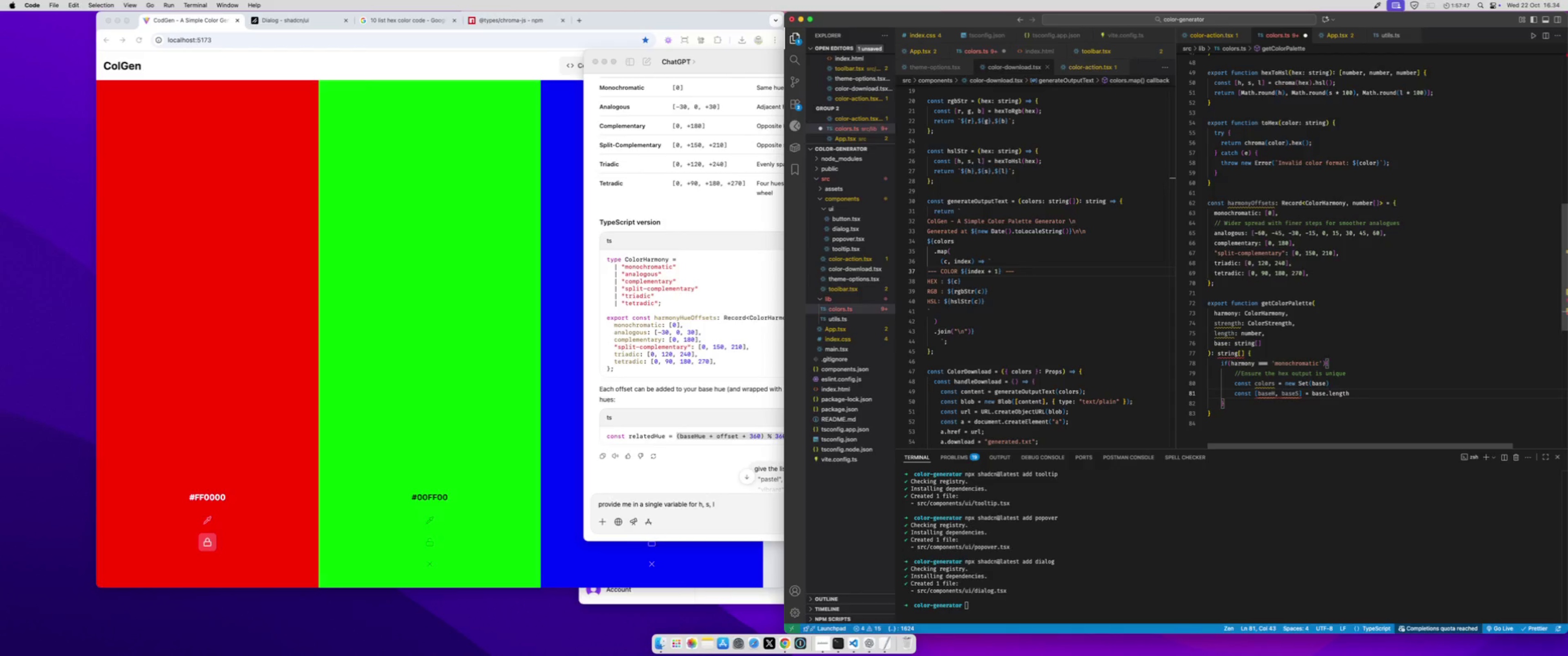 
type( ? hexT)
 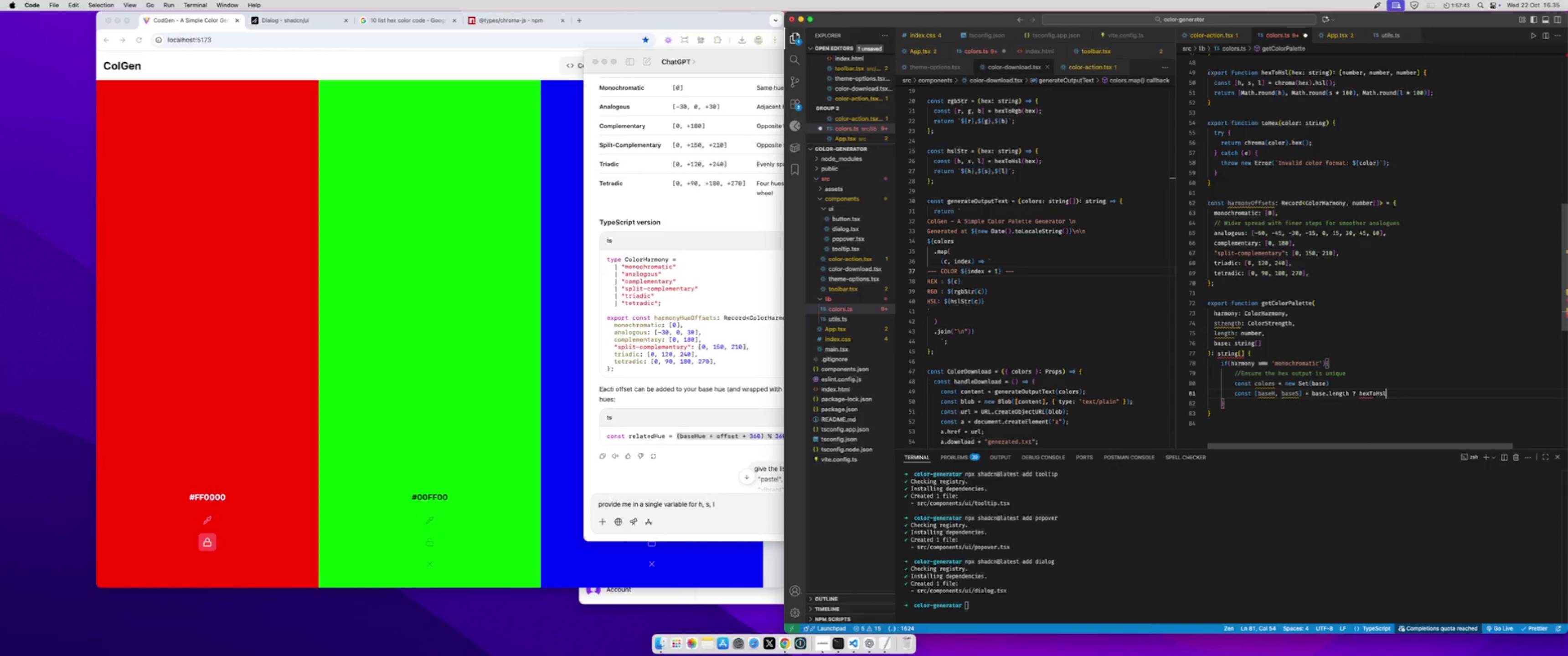 
 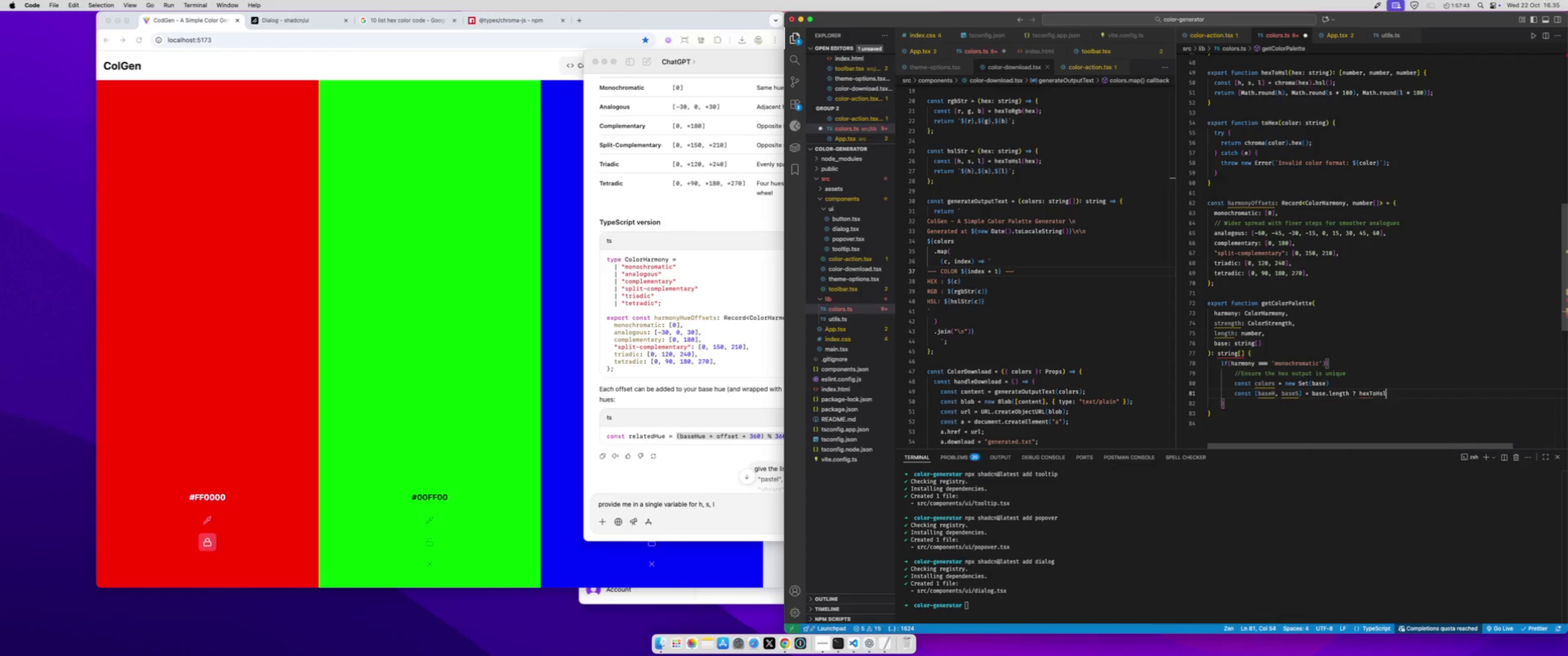 
key(Enter)
 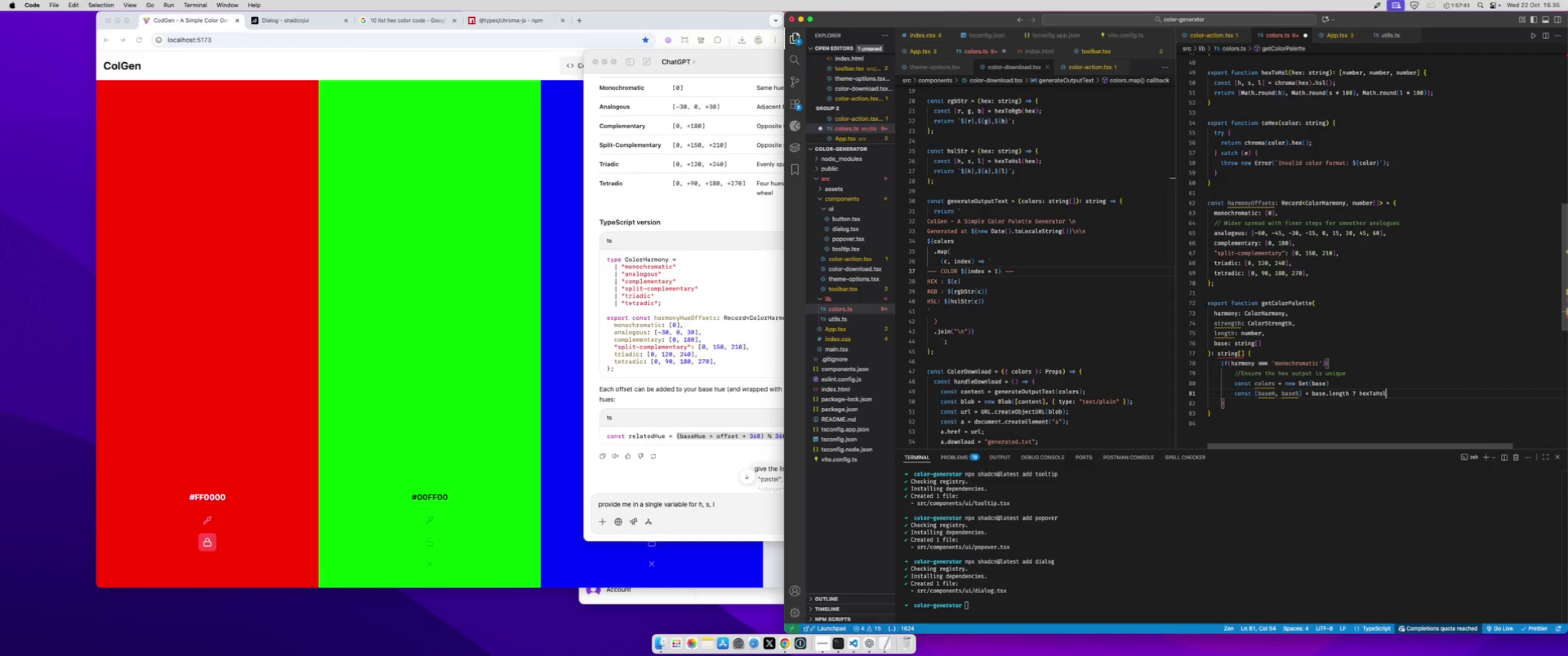 
type((base[])
 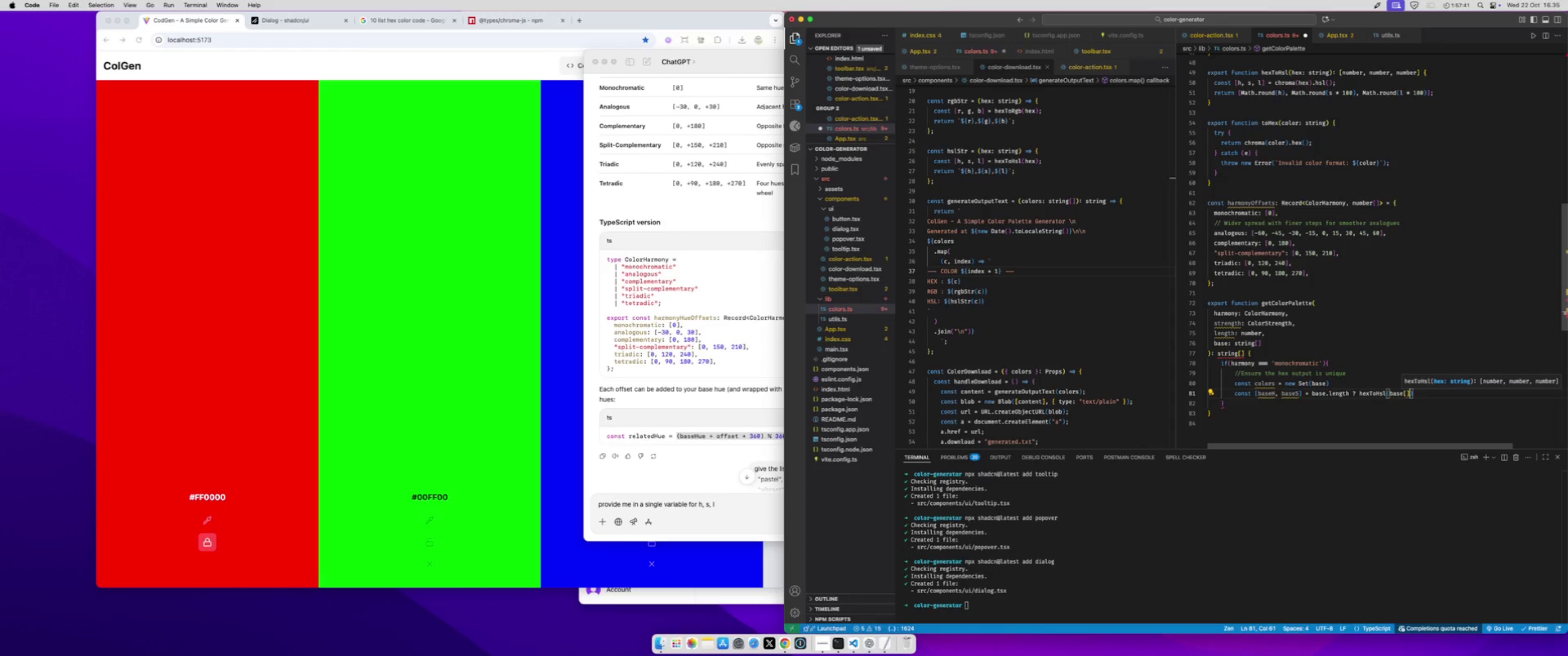 
key(ArrowLeft)
 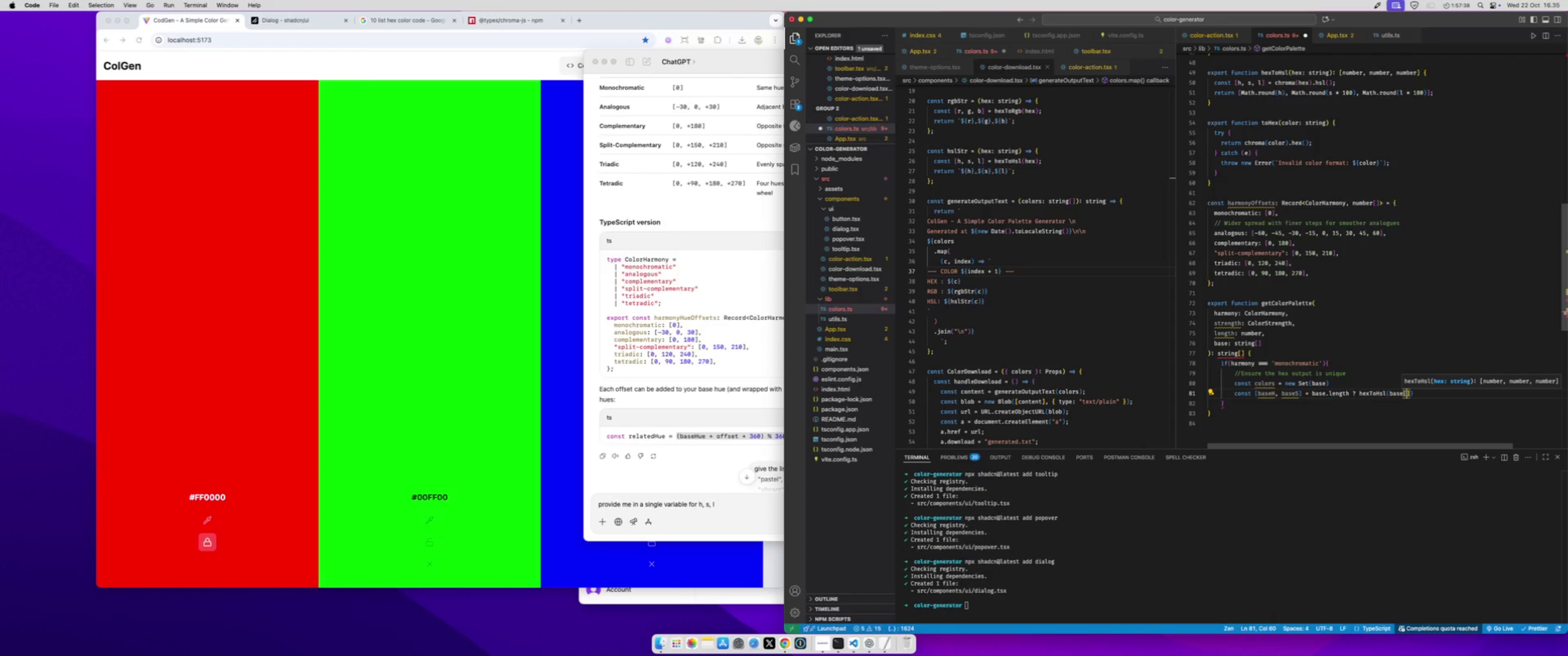 
key(0)
 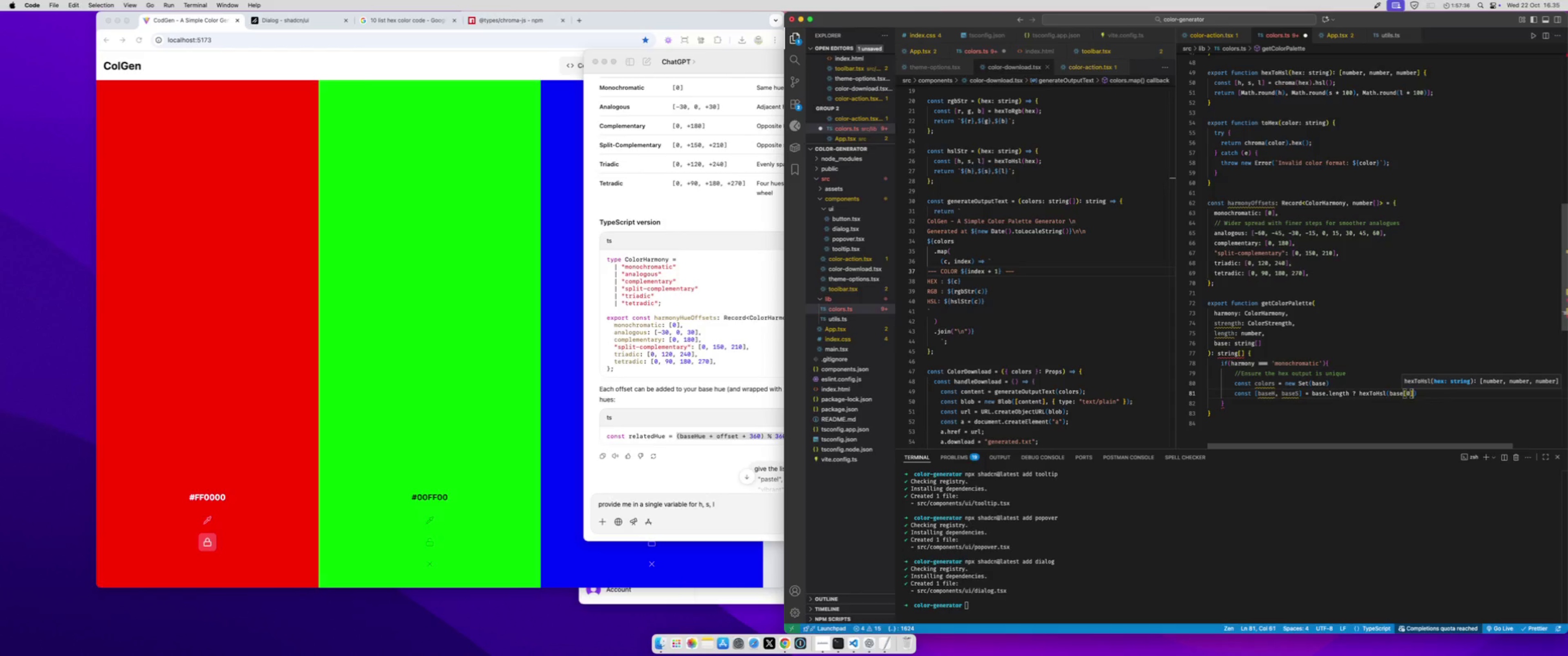 
key(ArrowRight)
 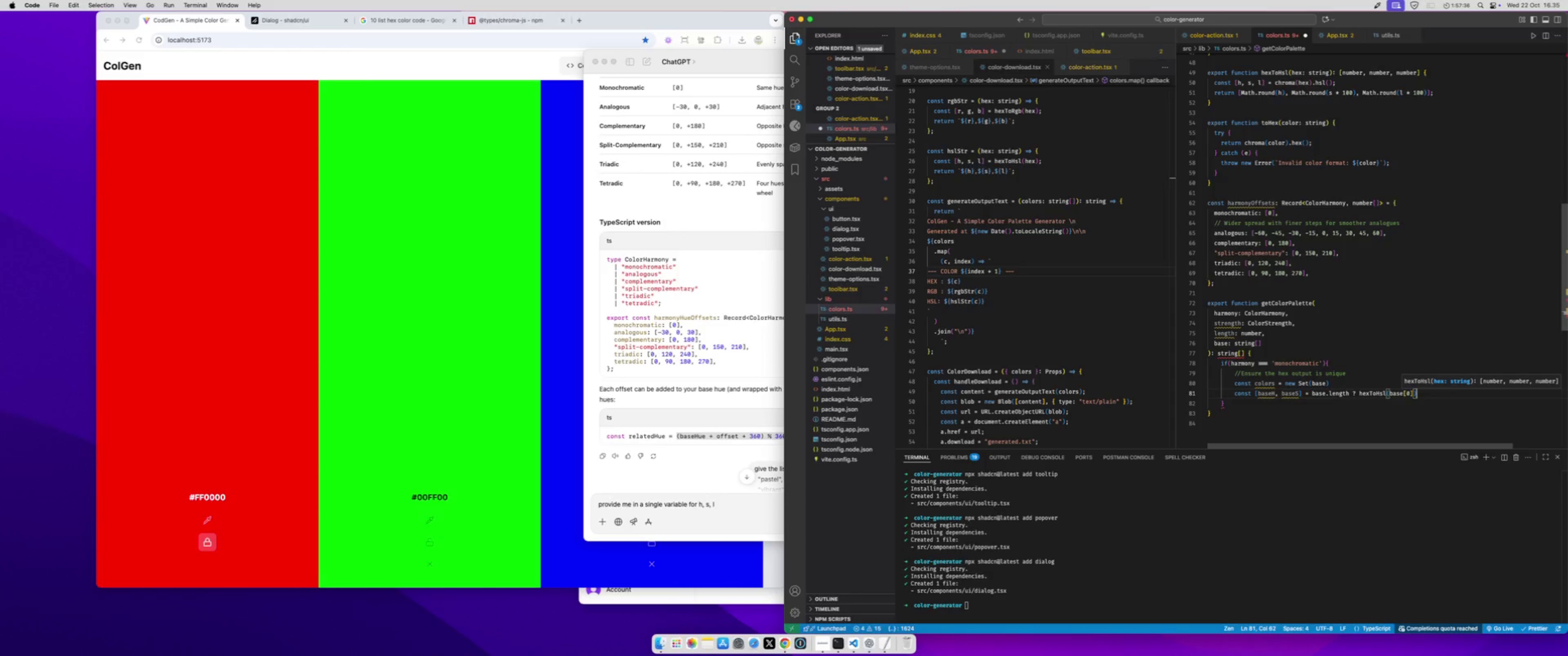 
key(ArrowRight)
 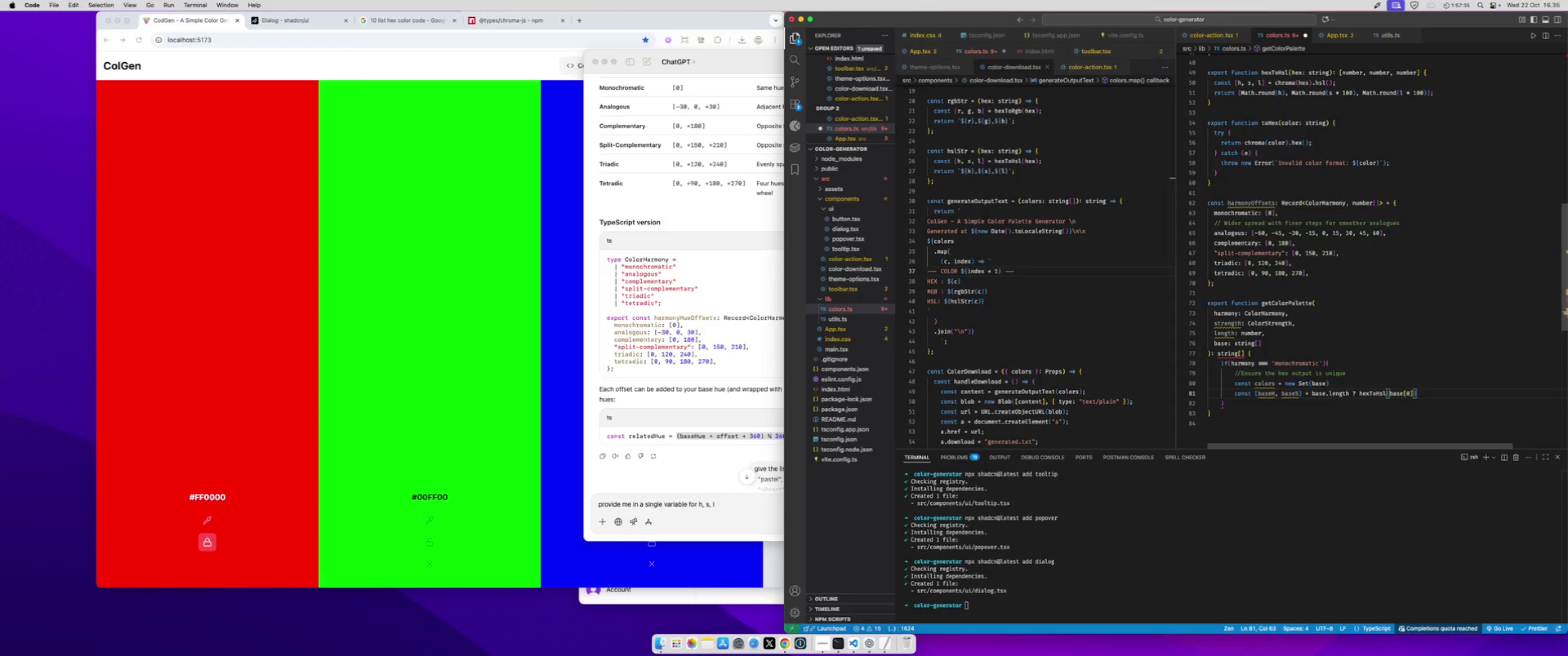 
key(Space)
 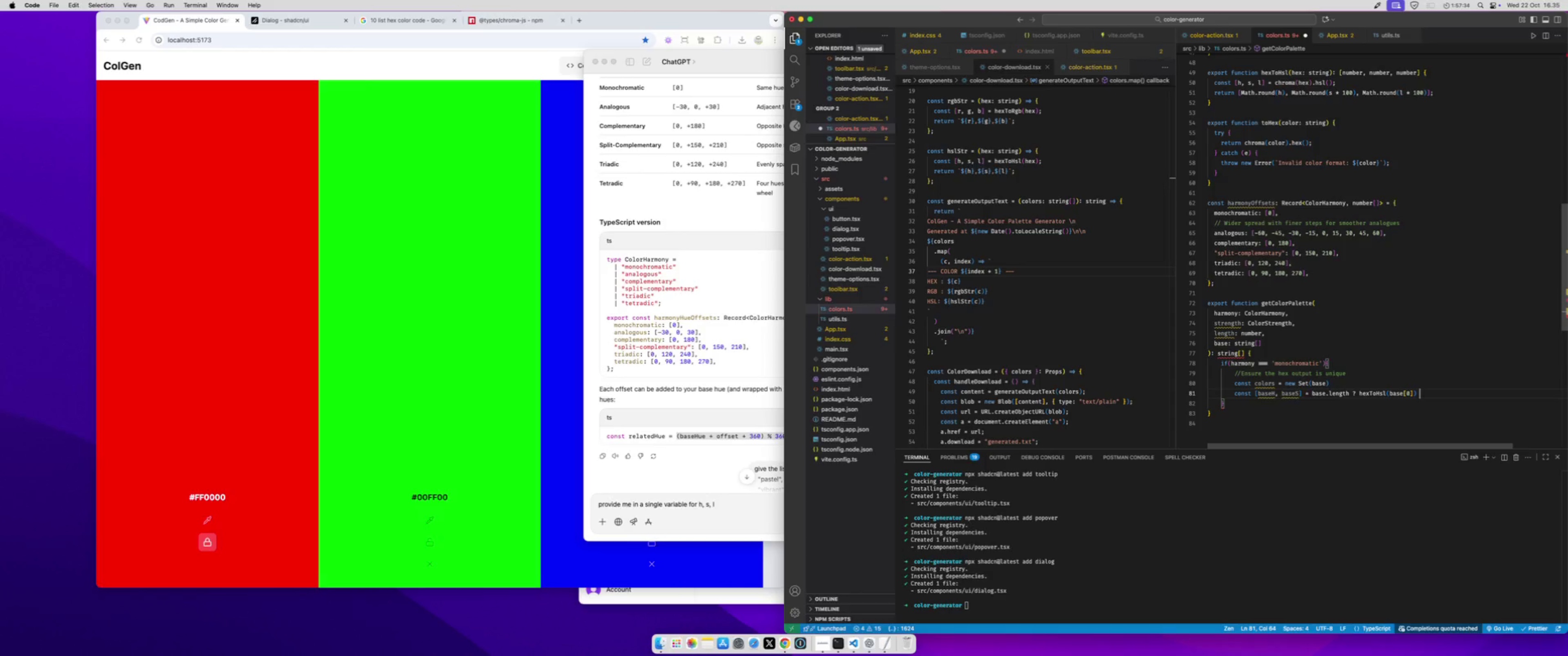 
key(Shift+Semicolon)
 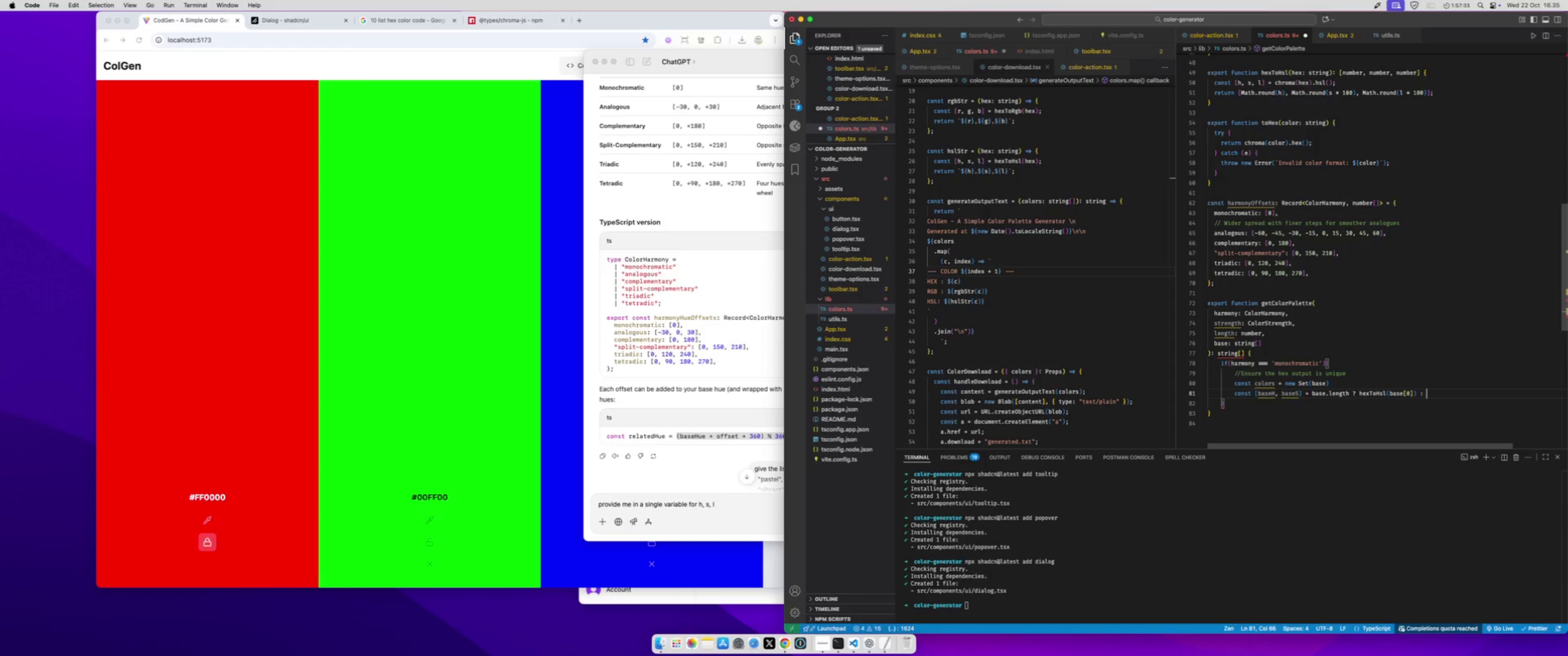 
key(Shift+Space)
 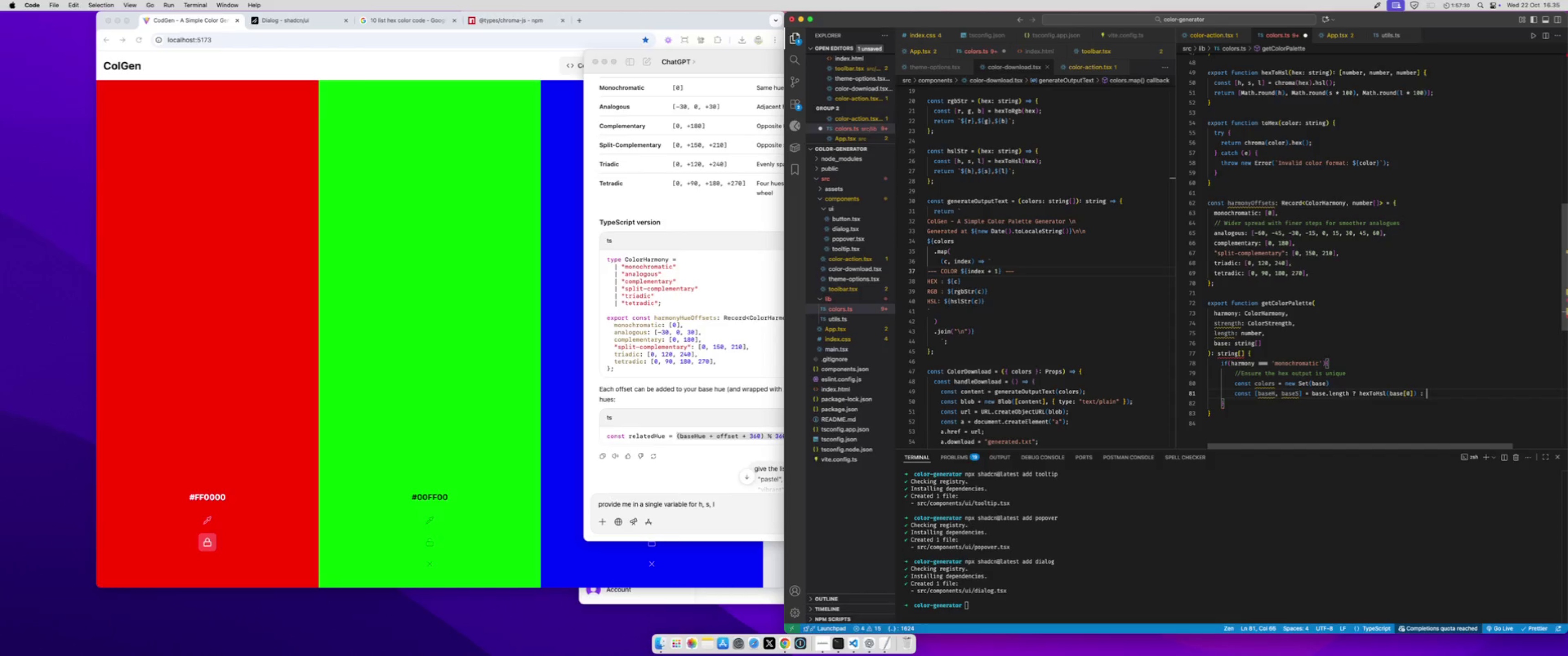 
wait(8.26)
 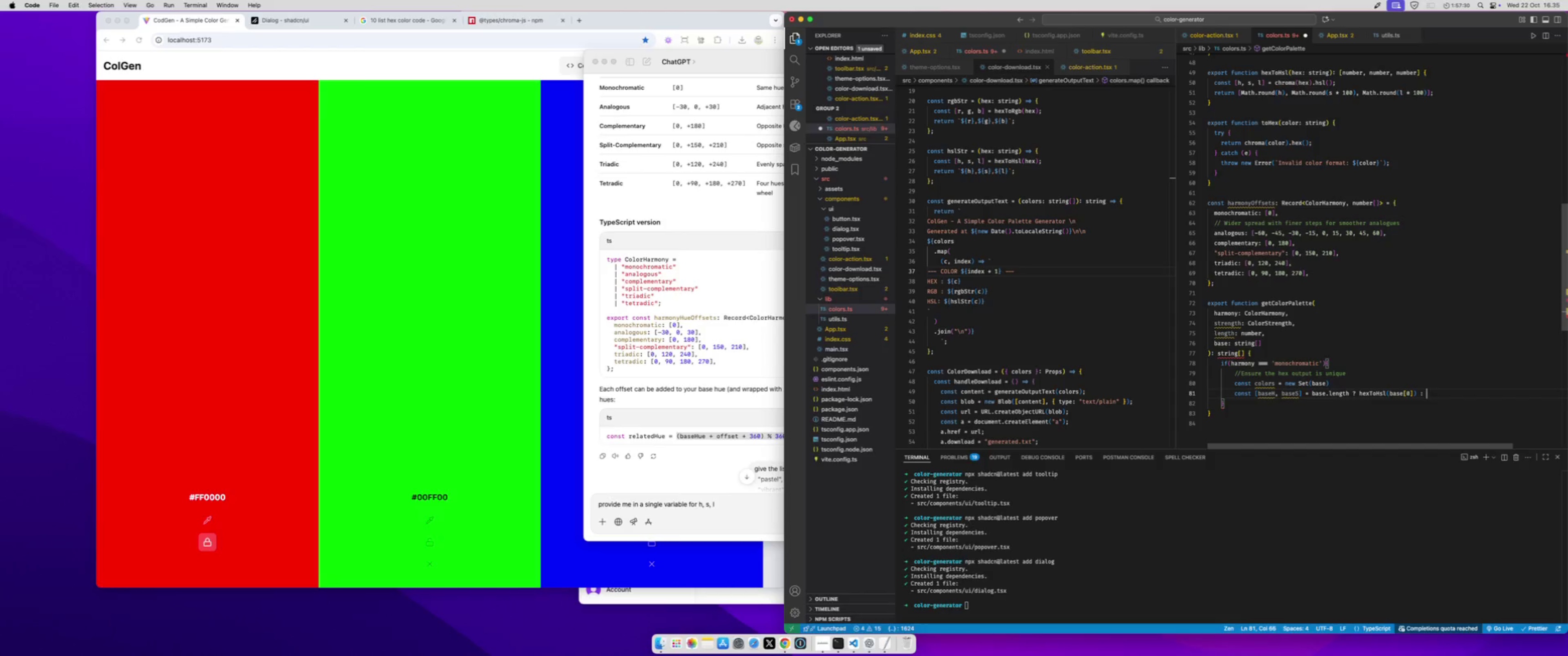 
type([Math.ran)
 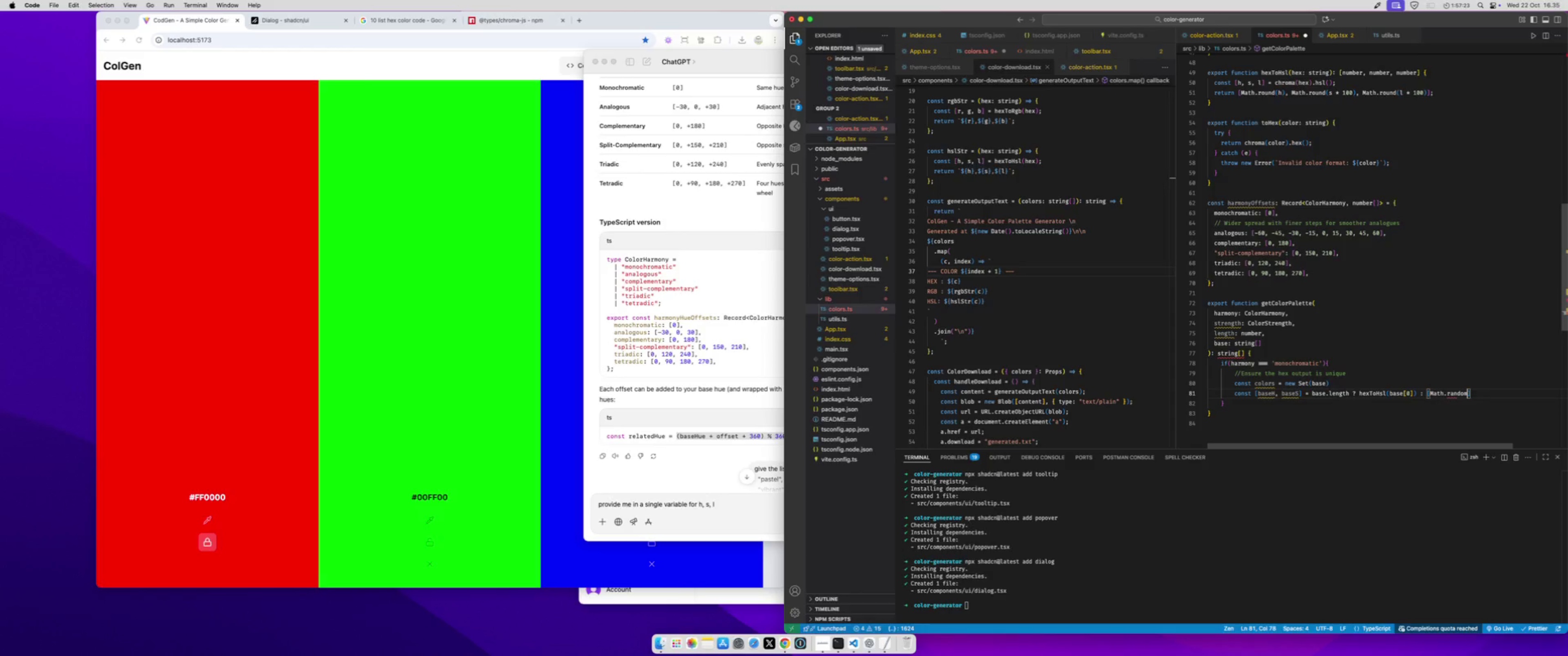 
 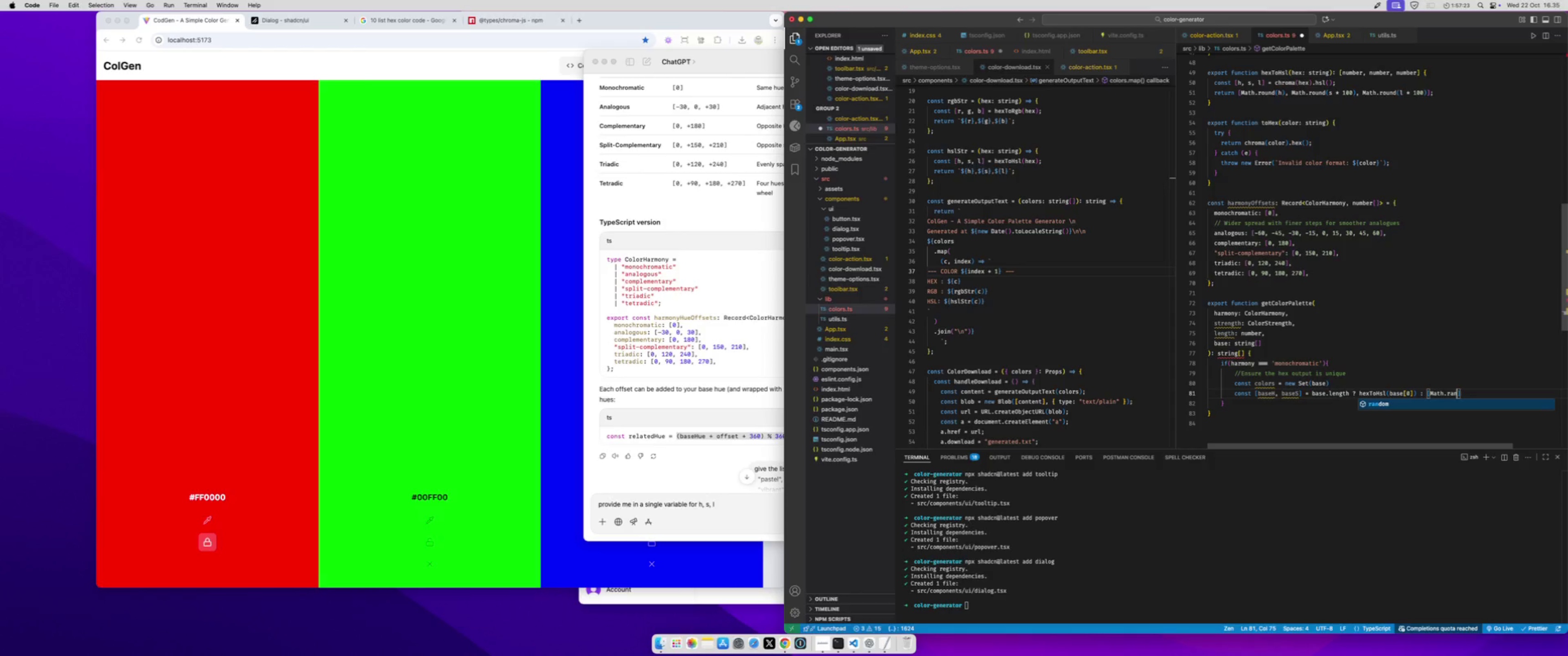 
key(Enter)
 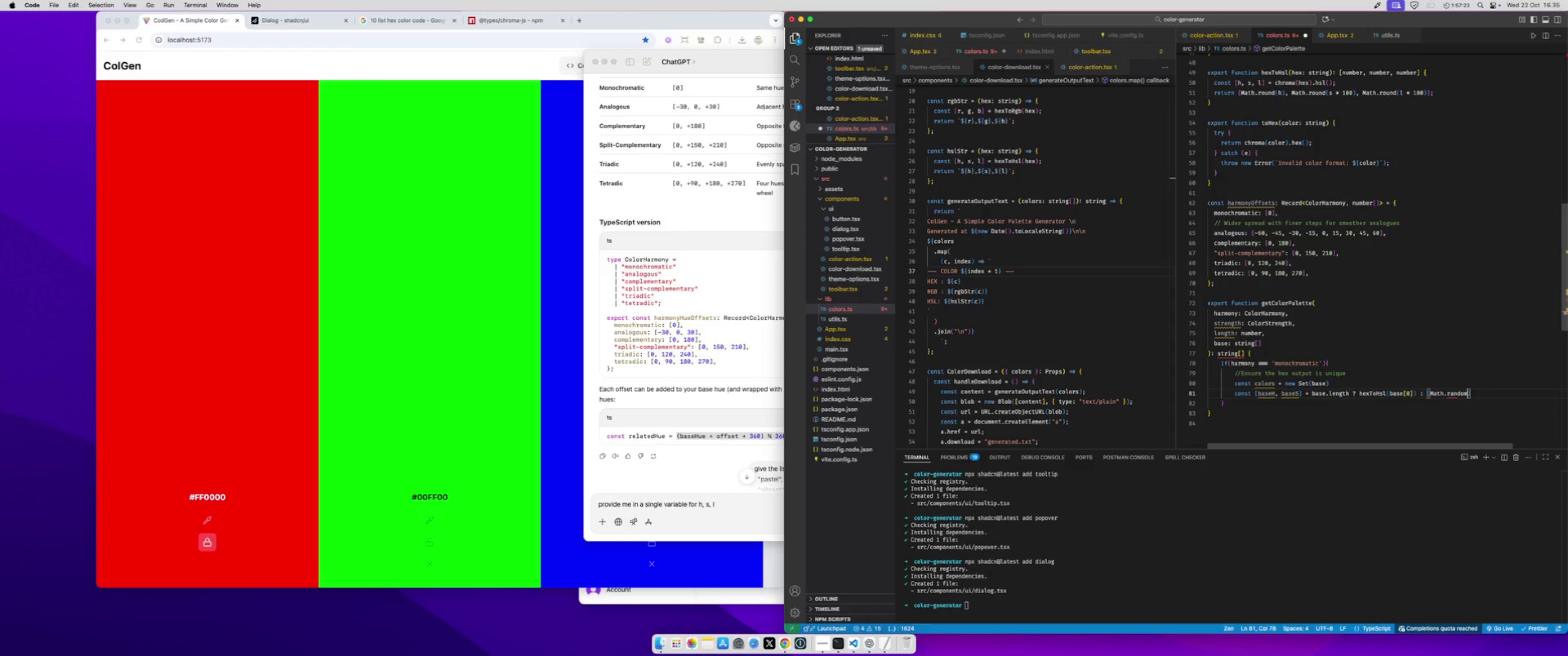 
key(Shift+9)
 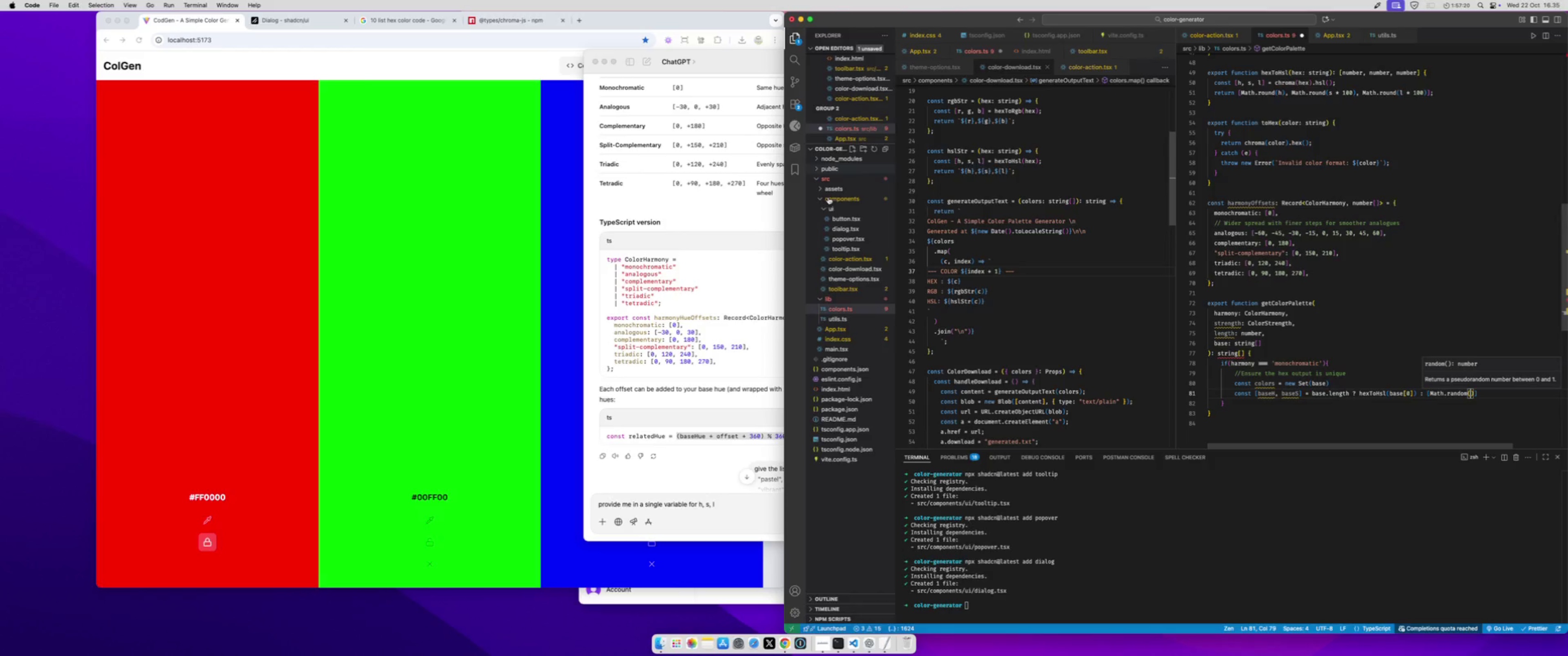 
left_click([711, 255])
 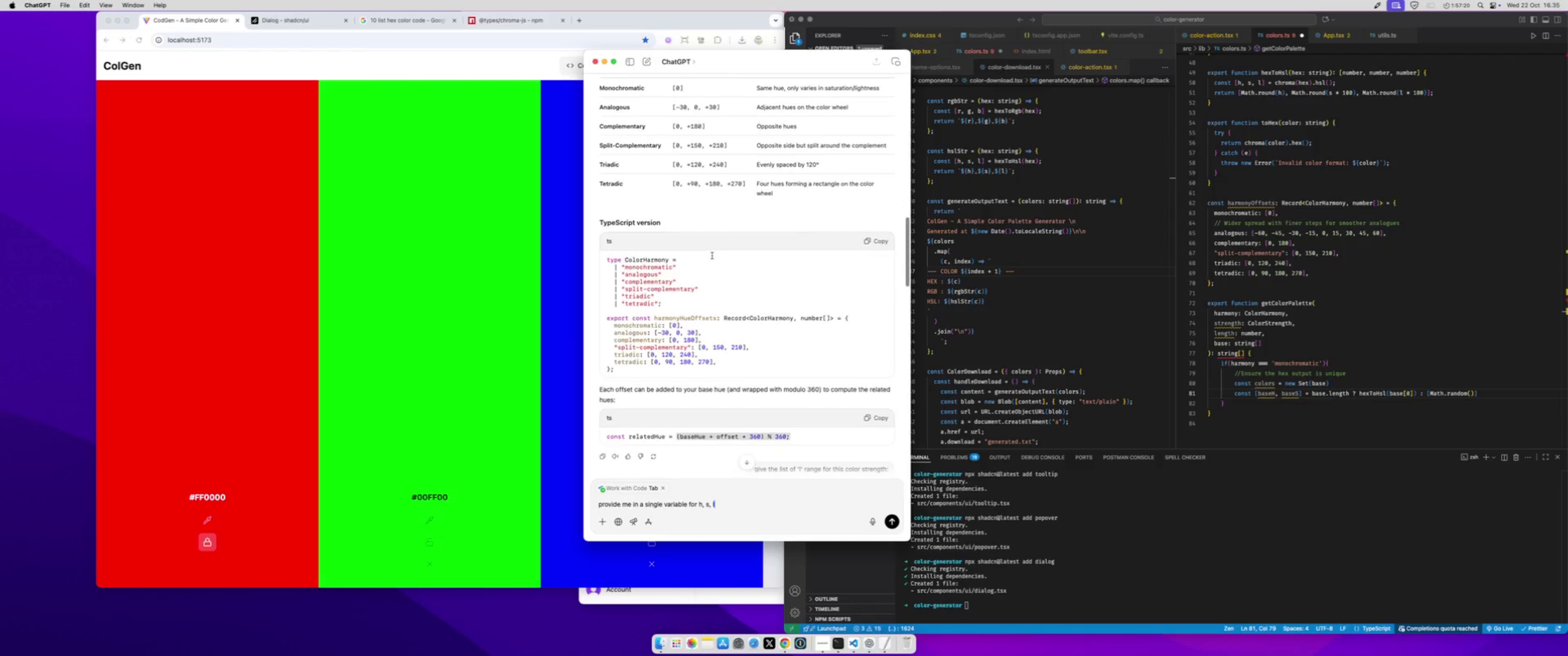 
scroll: coordinate [701, 233], scroll_direction: up, amount: 250.0
 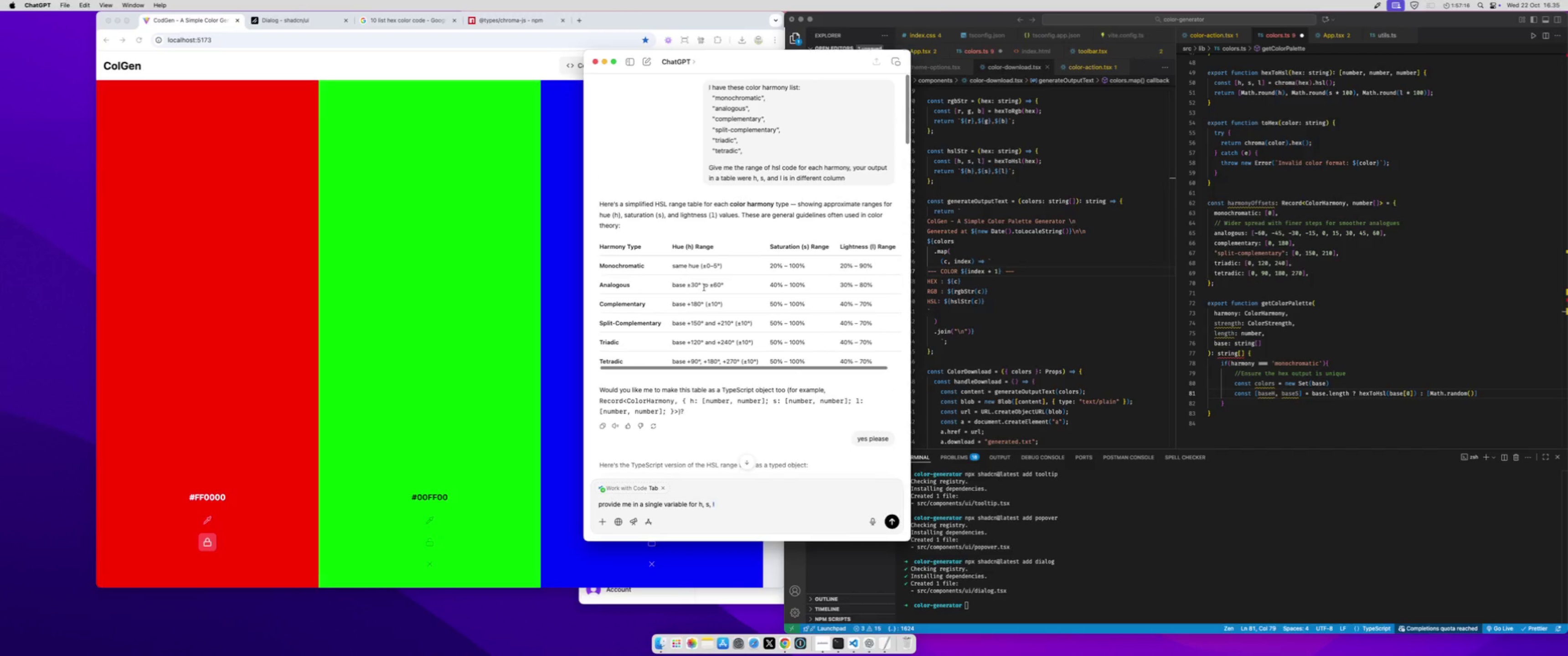 
scroll: coordinate [704, 287], scroll_direction: down, amount: 2.0
 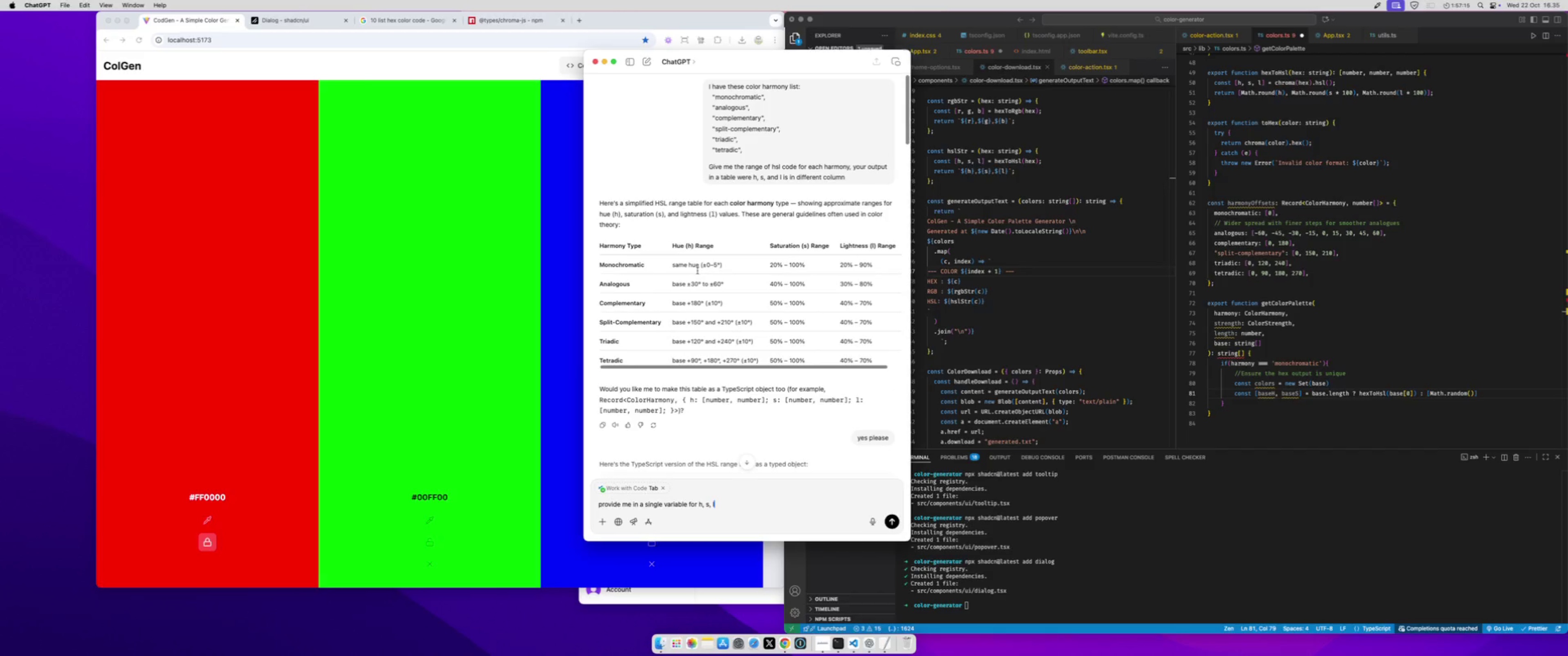 
left_click_drag(start_coordinate=[698, 268], to_coordinate=[717, 264])
 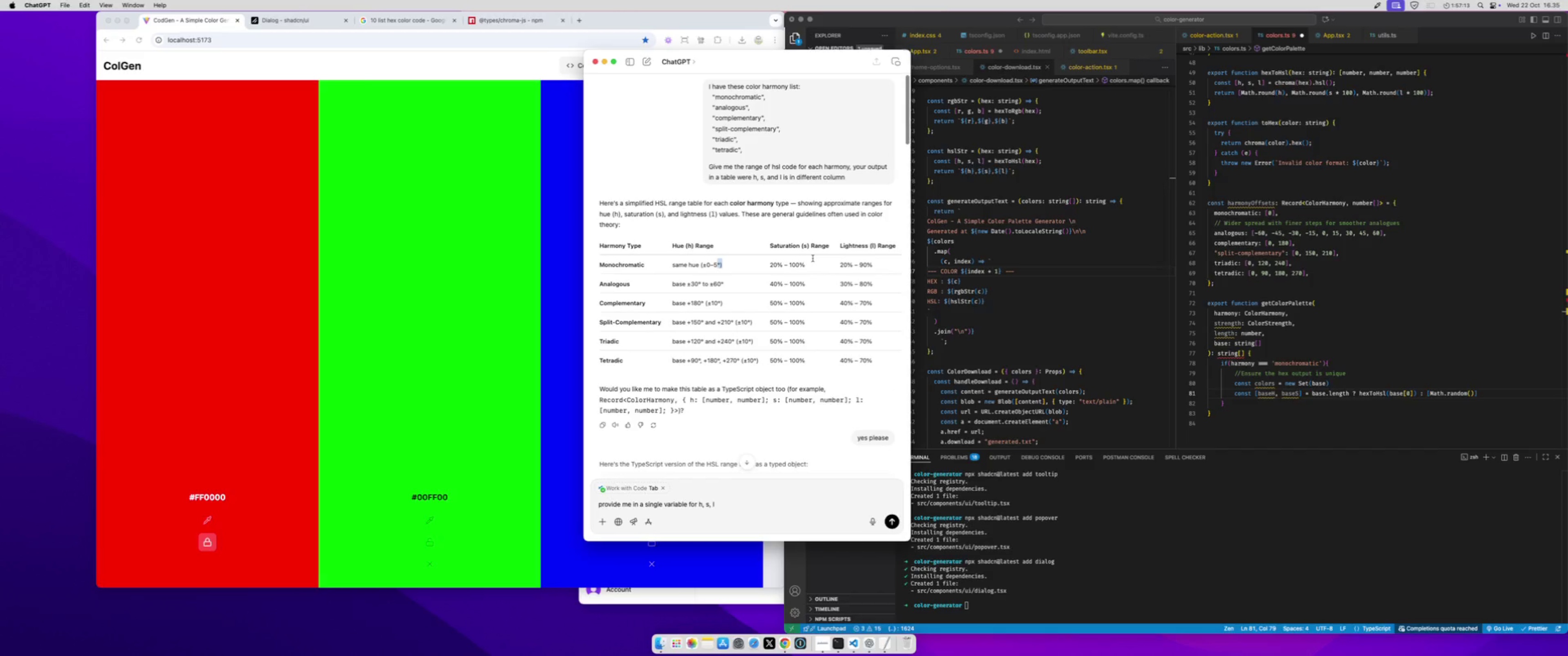 
left_click([813, 258])
 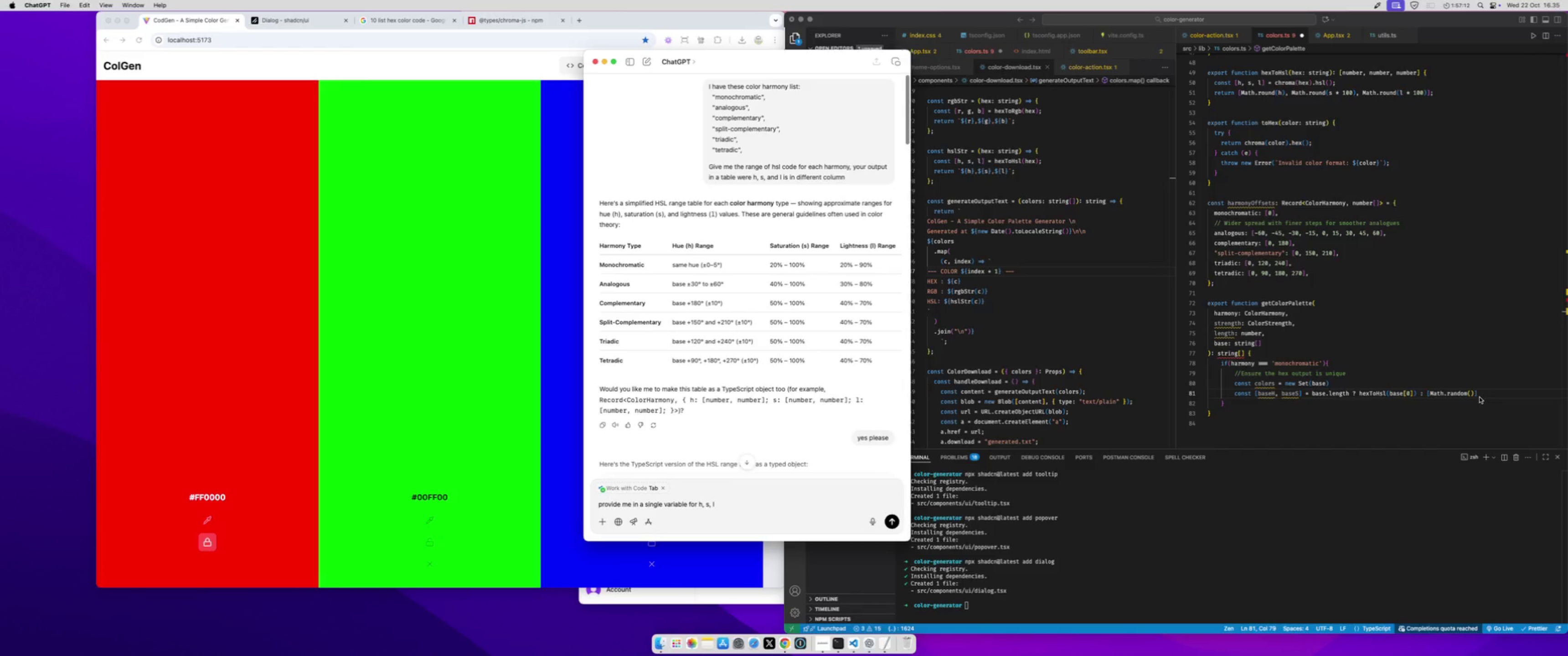 
left_click([1479, 397])
 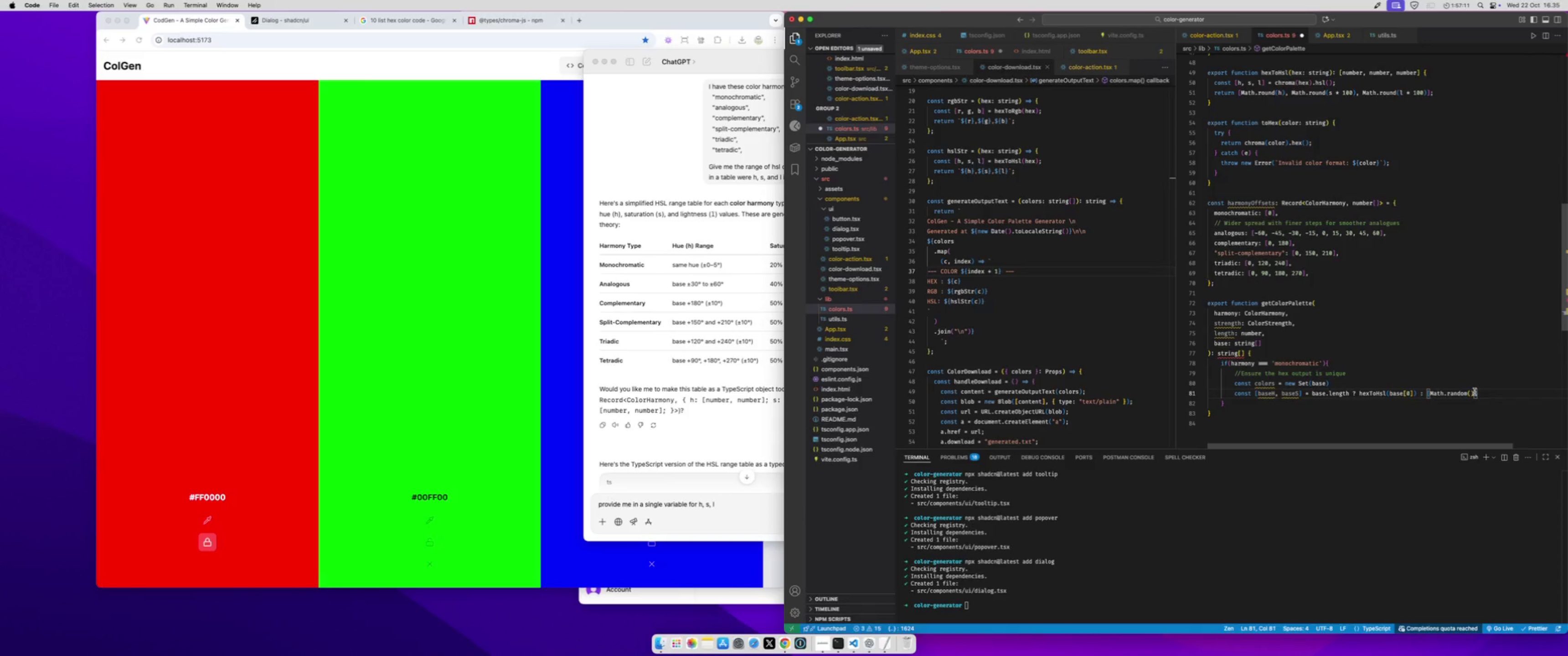 
left_click([1475, 392])
 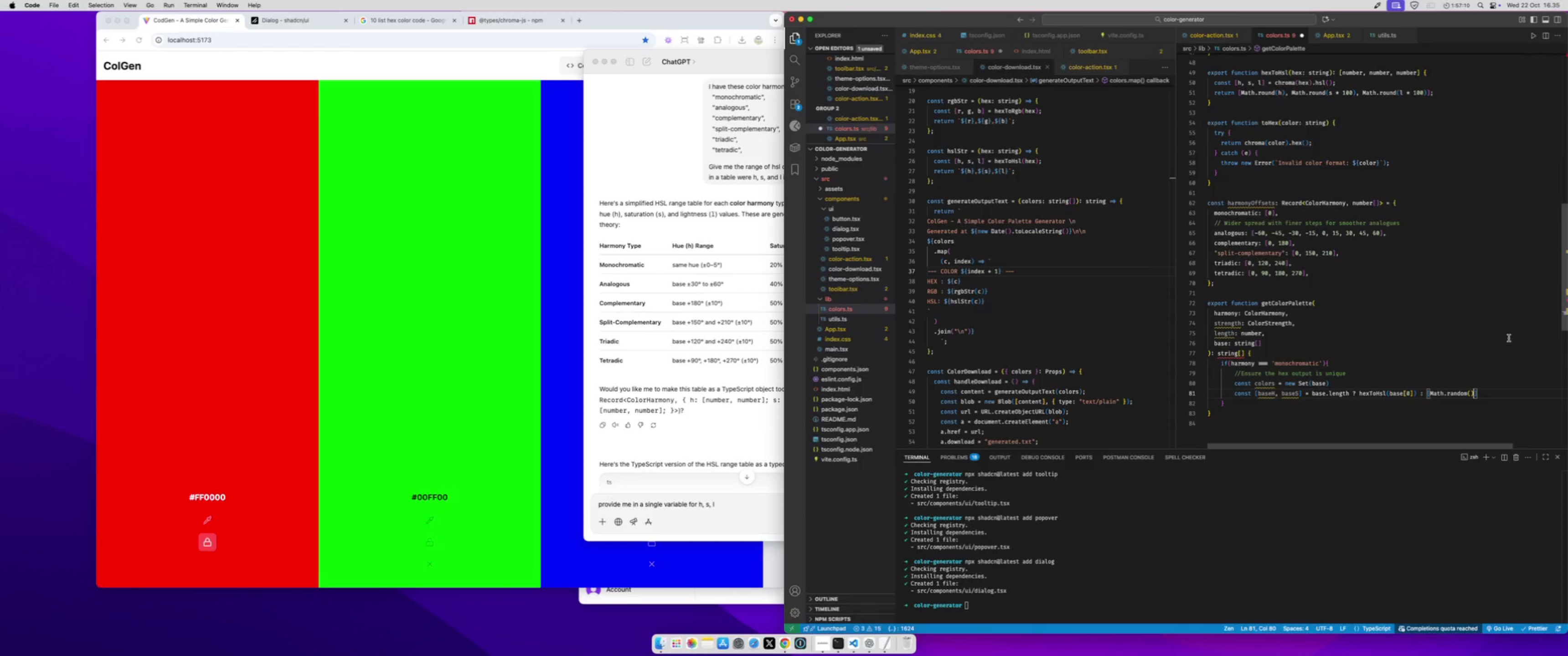 
type( * 360)
 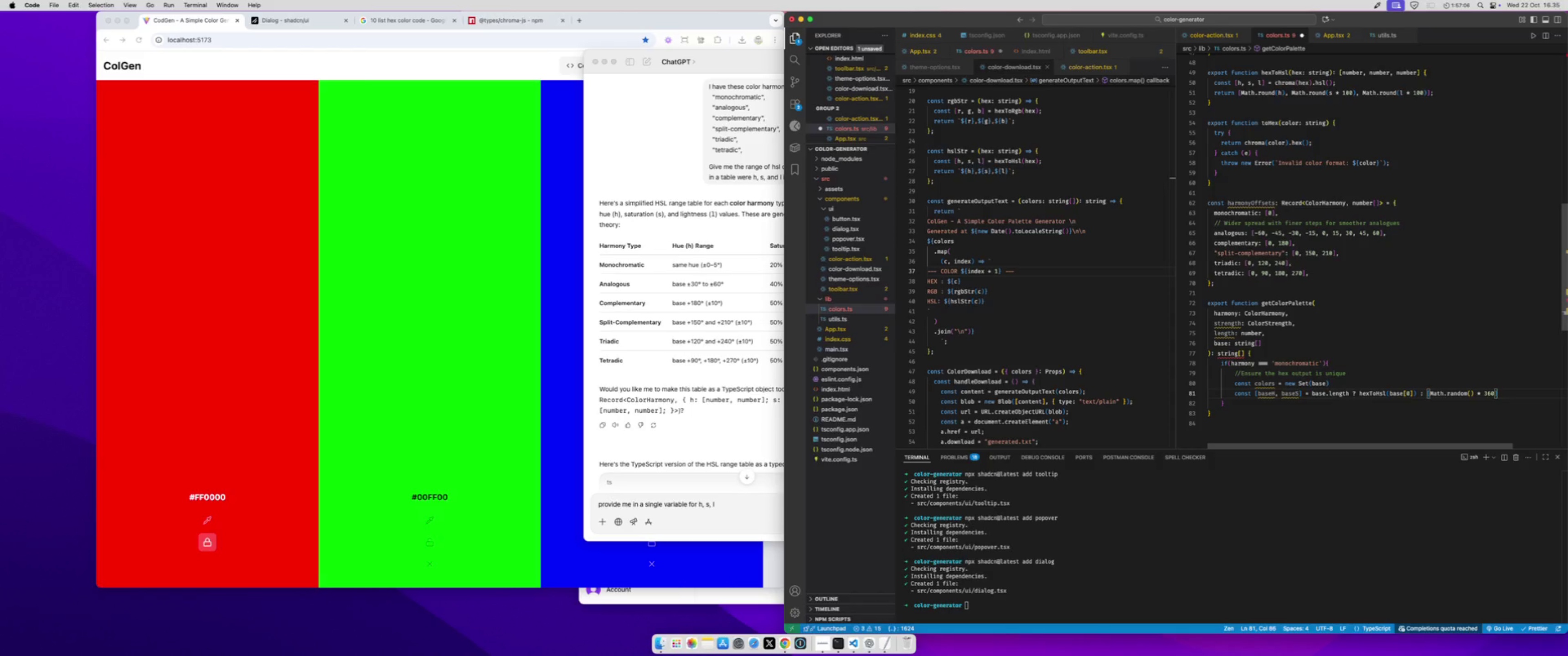 
left_click([706, 260])
 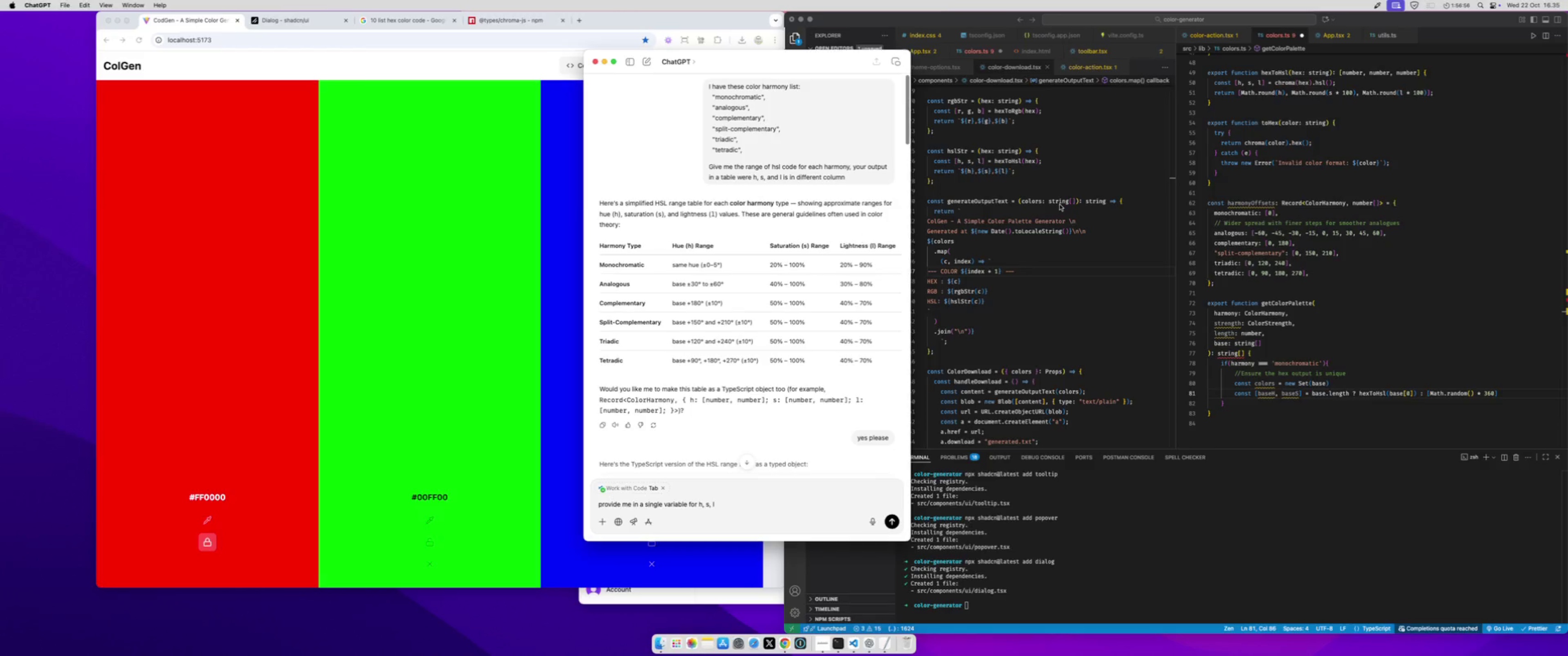 
wait(7.84)
 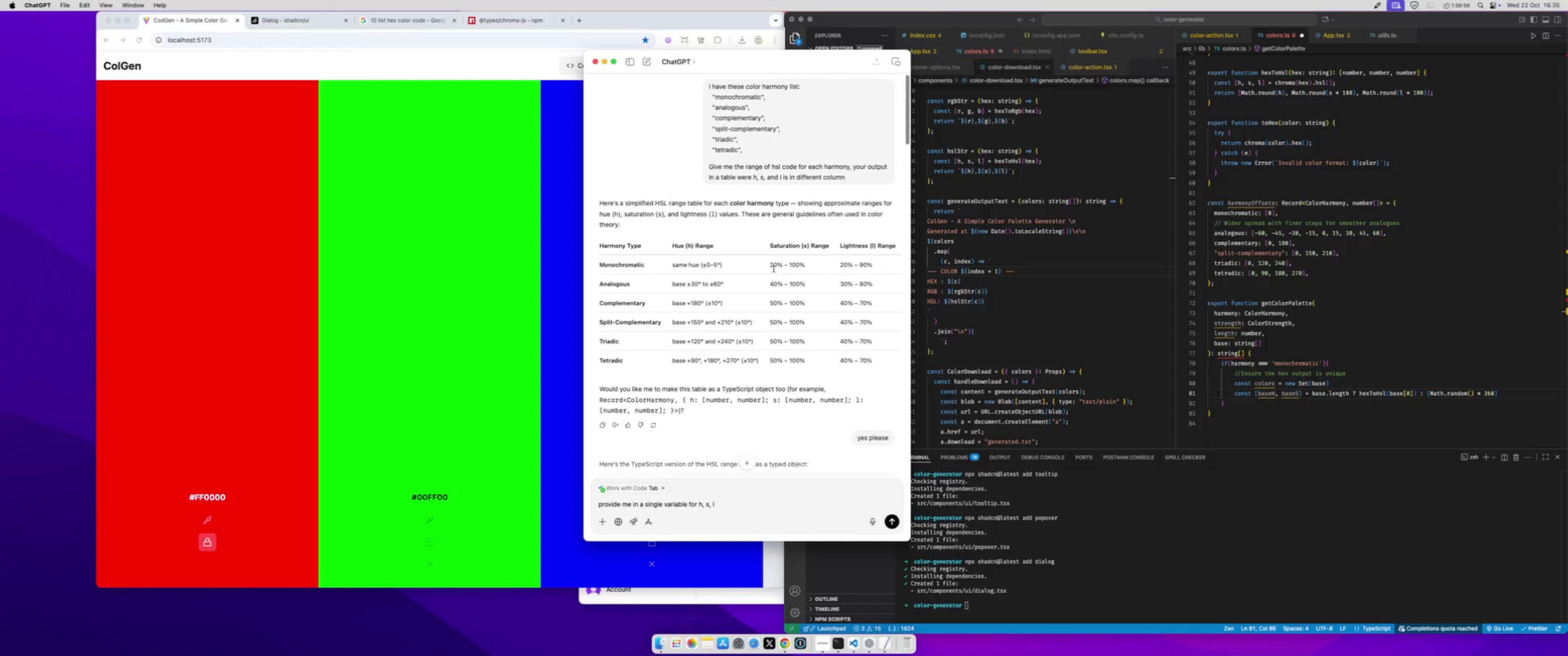 
left_click([1486, 396])
 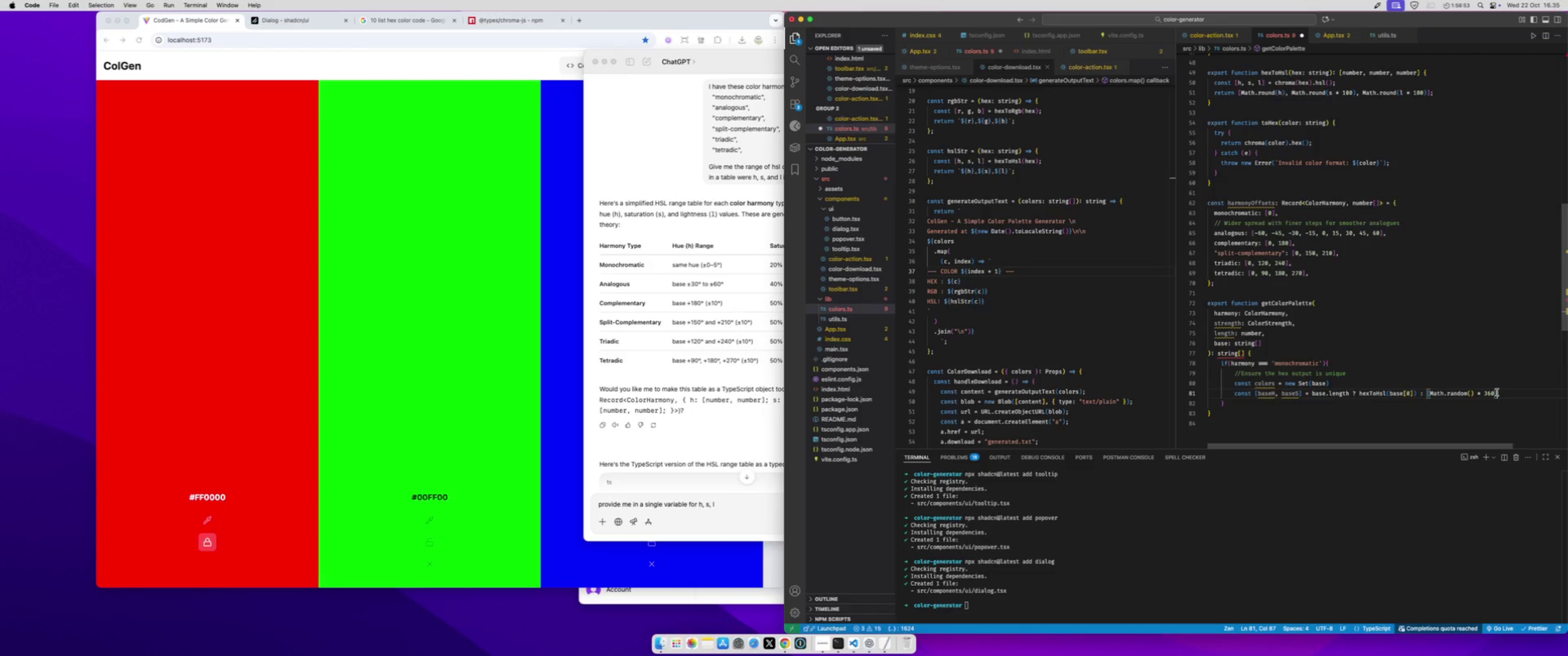 
left_click([1497, 392])
 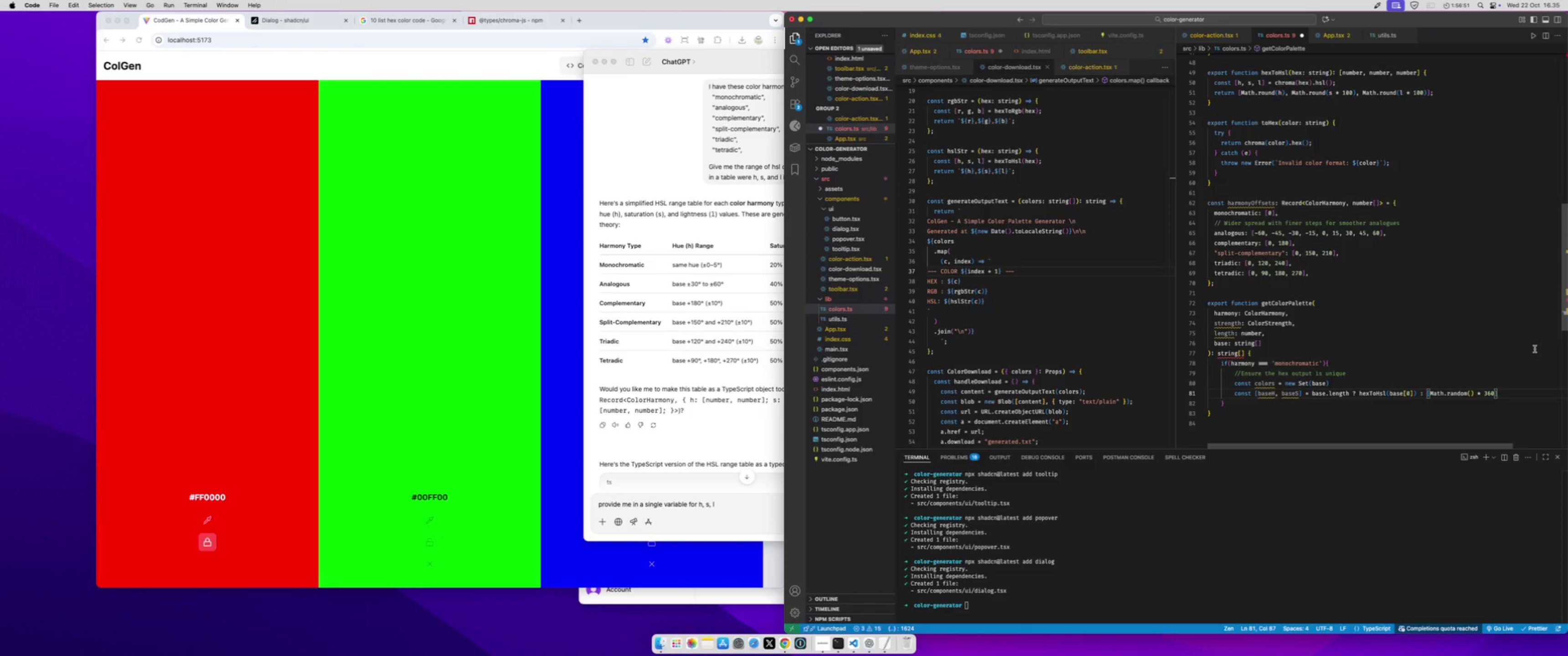 
key(ArrowRight)
 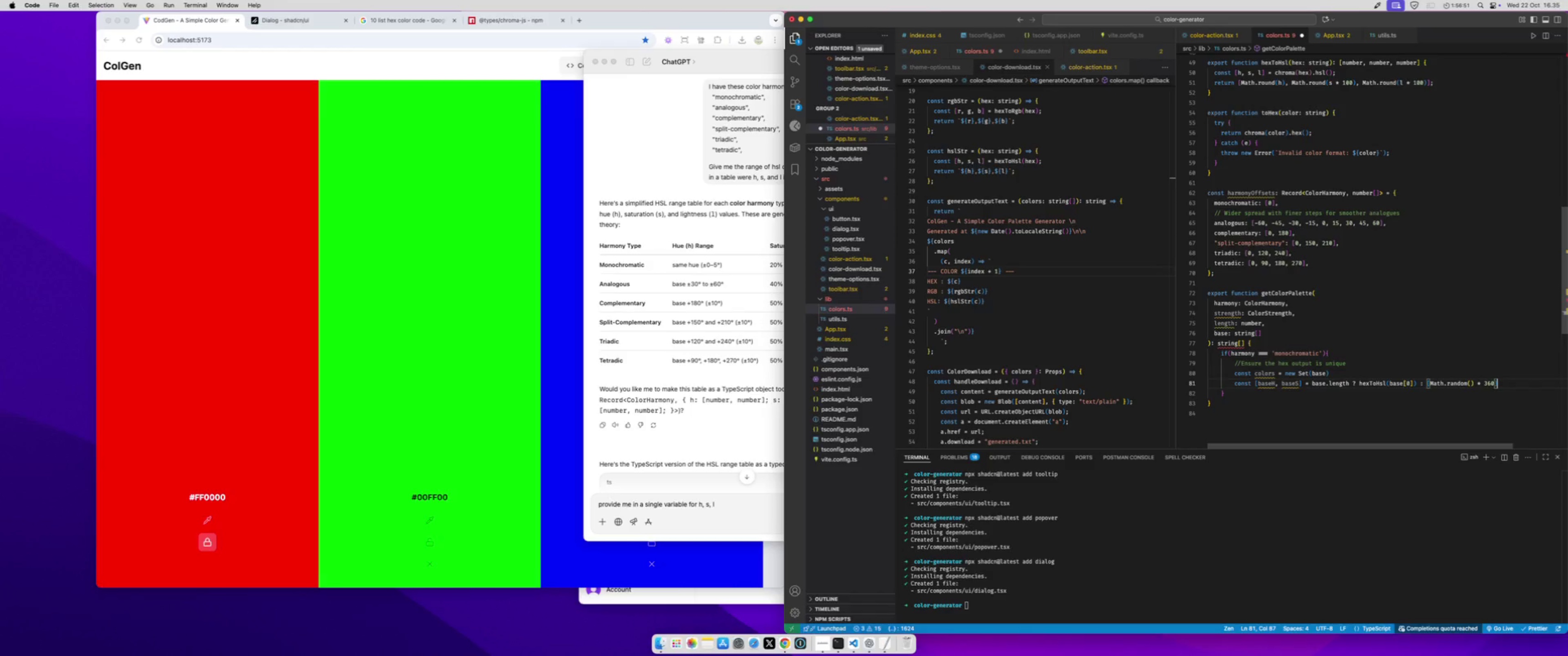 
key(ArrowLeft)
 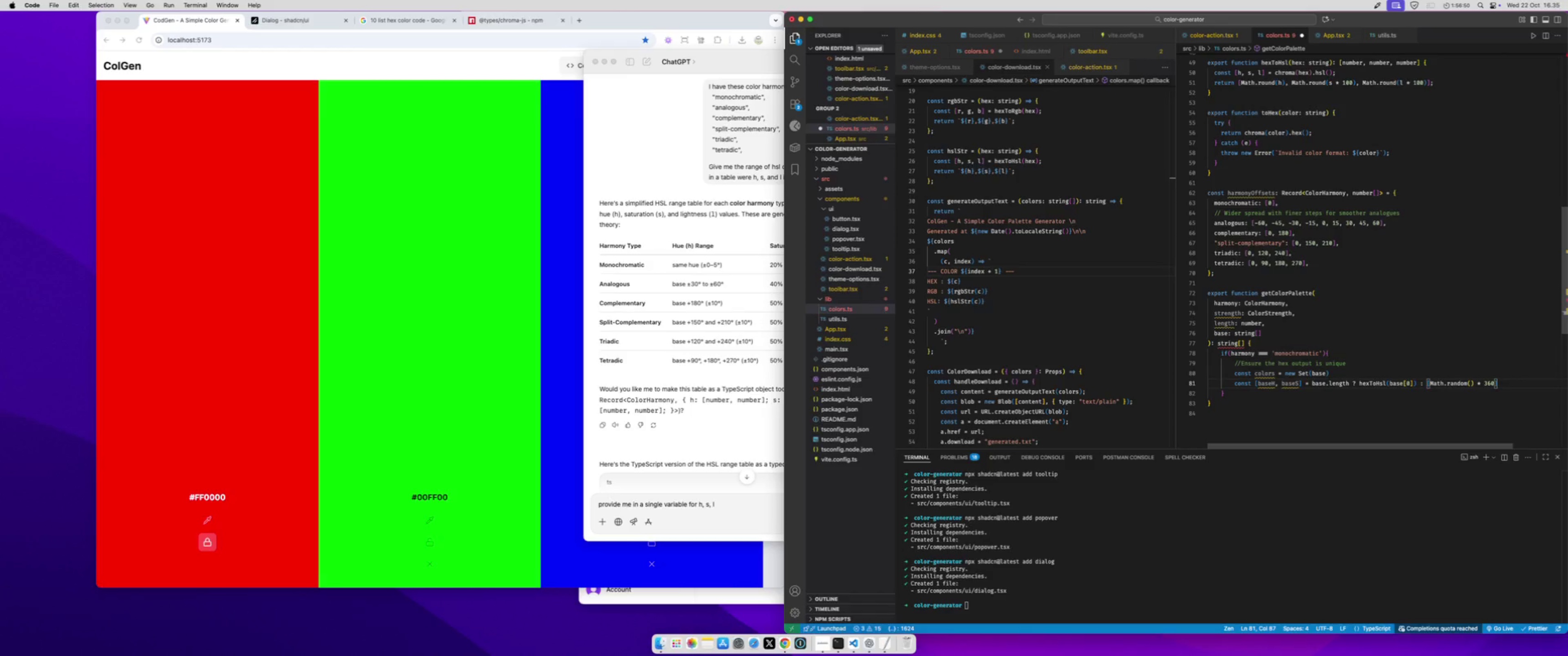 
key(ArrowLeft)
 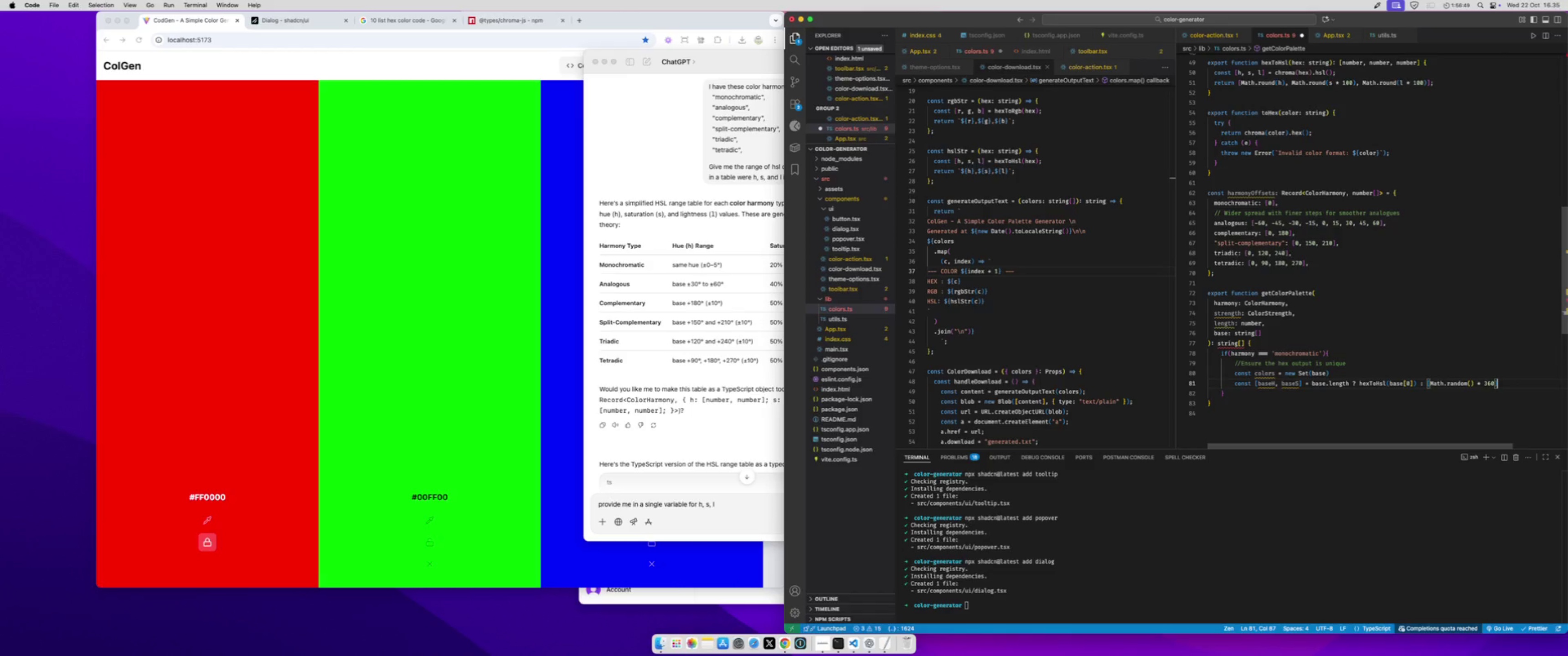 
key(ArrowRight)
 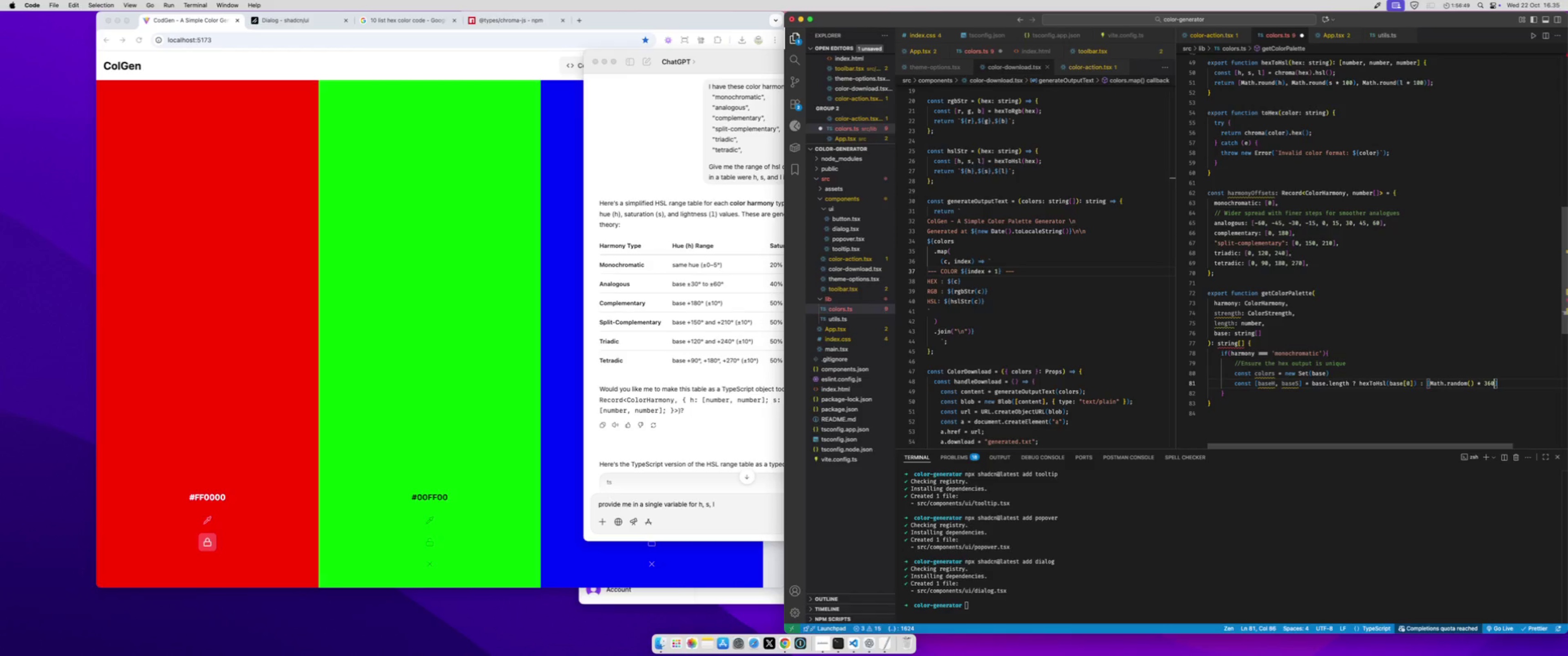 
key(ArrowLeft)
 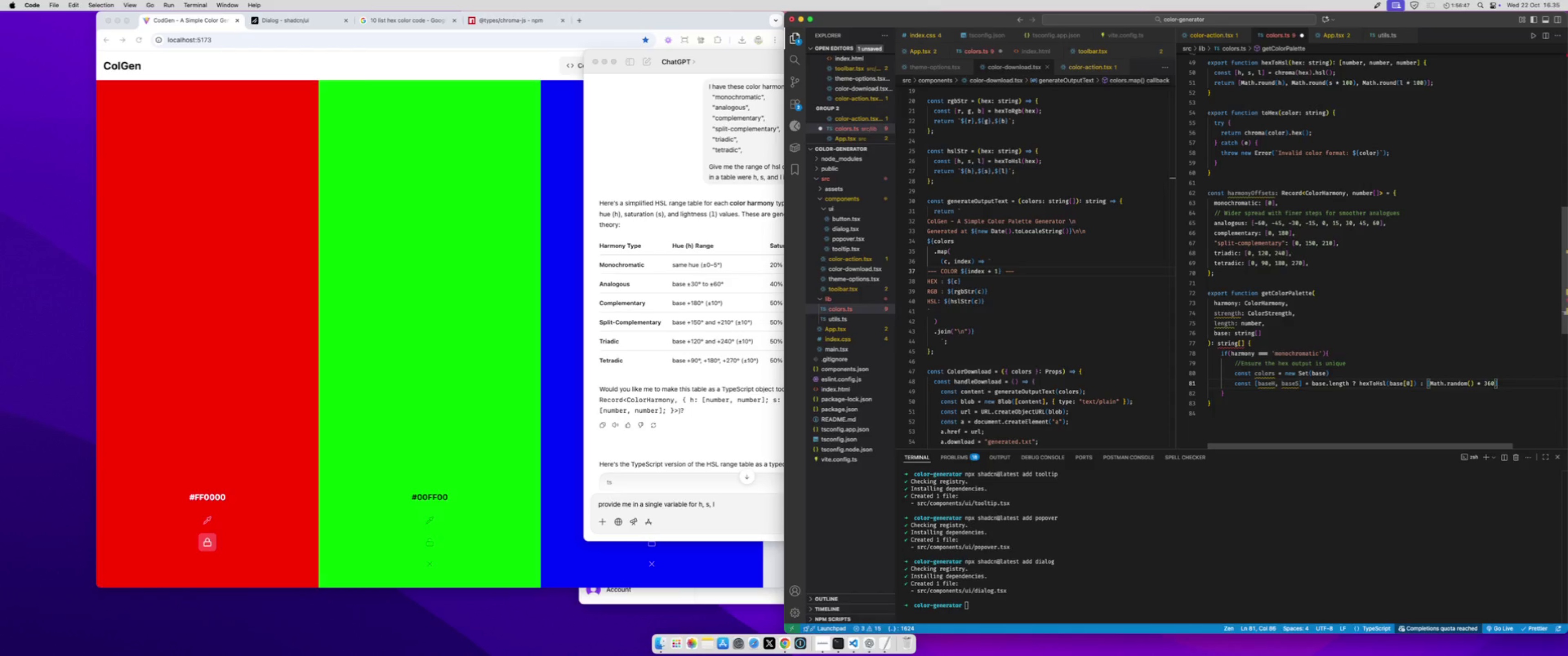 
type(, 60 + Math.rand)
 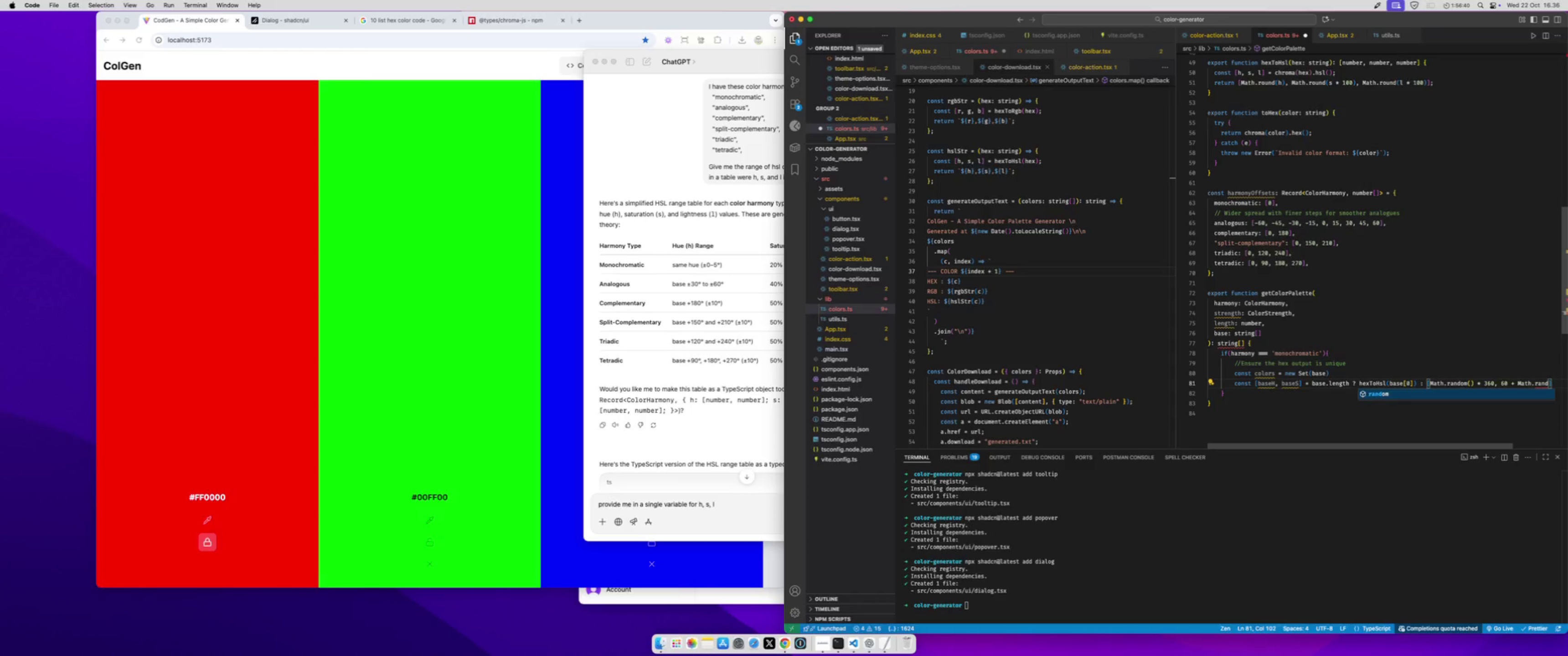 
key(Enter)
 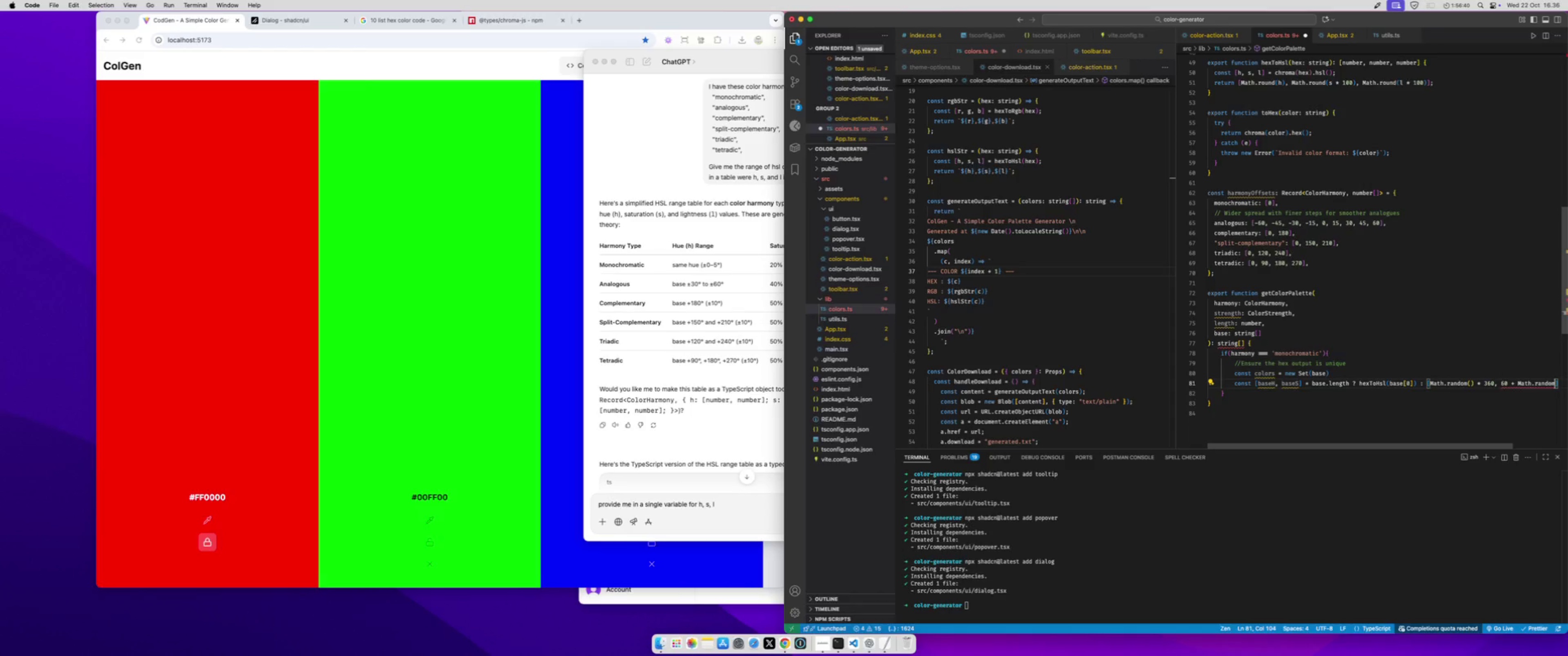 
type(() * 30)
 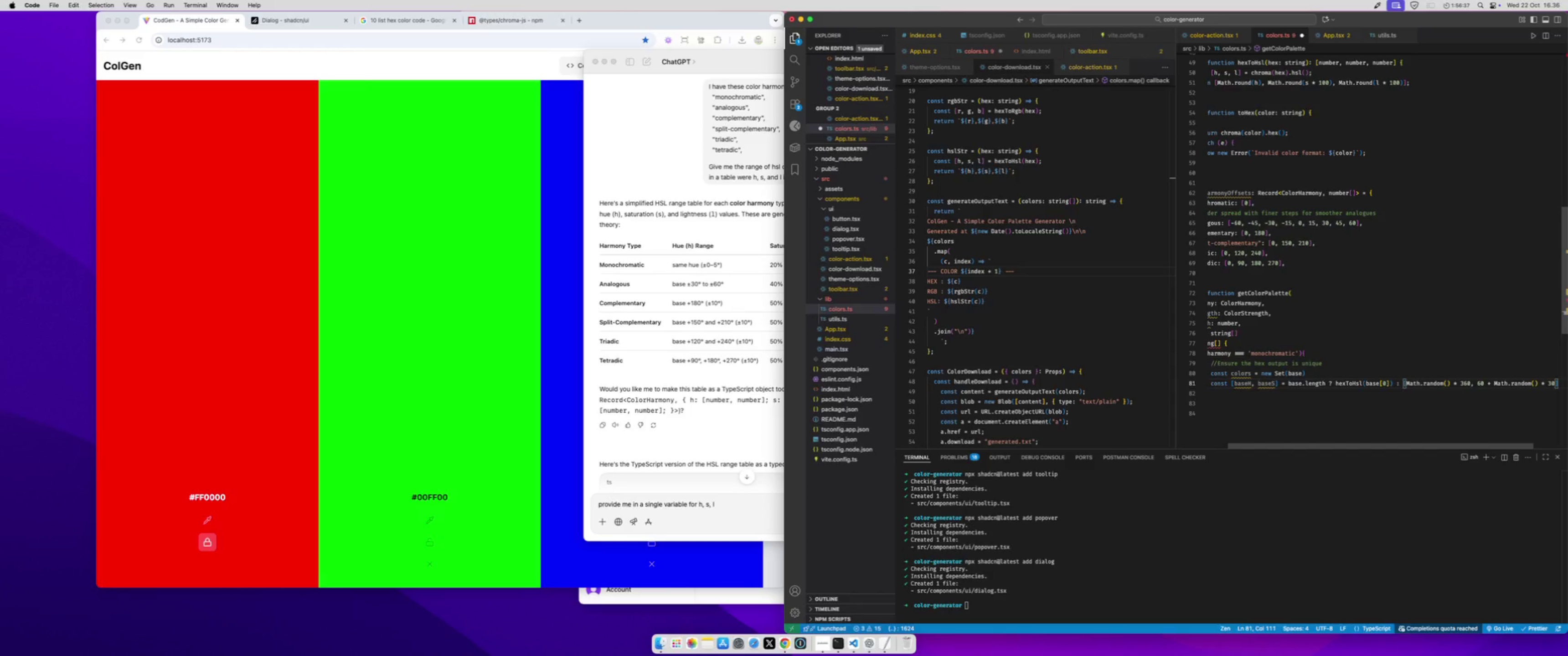 
key(Meta+S)
 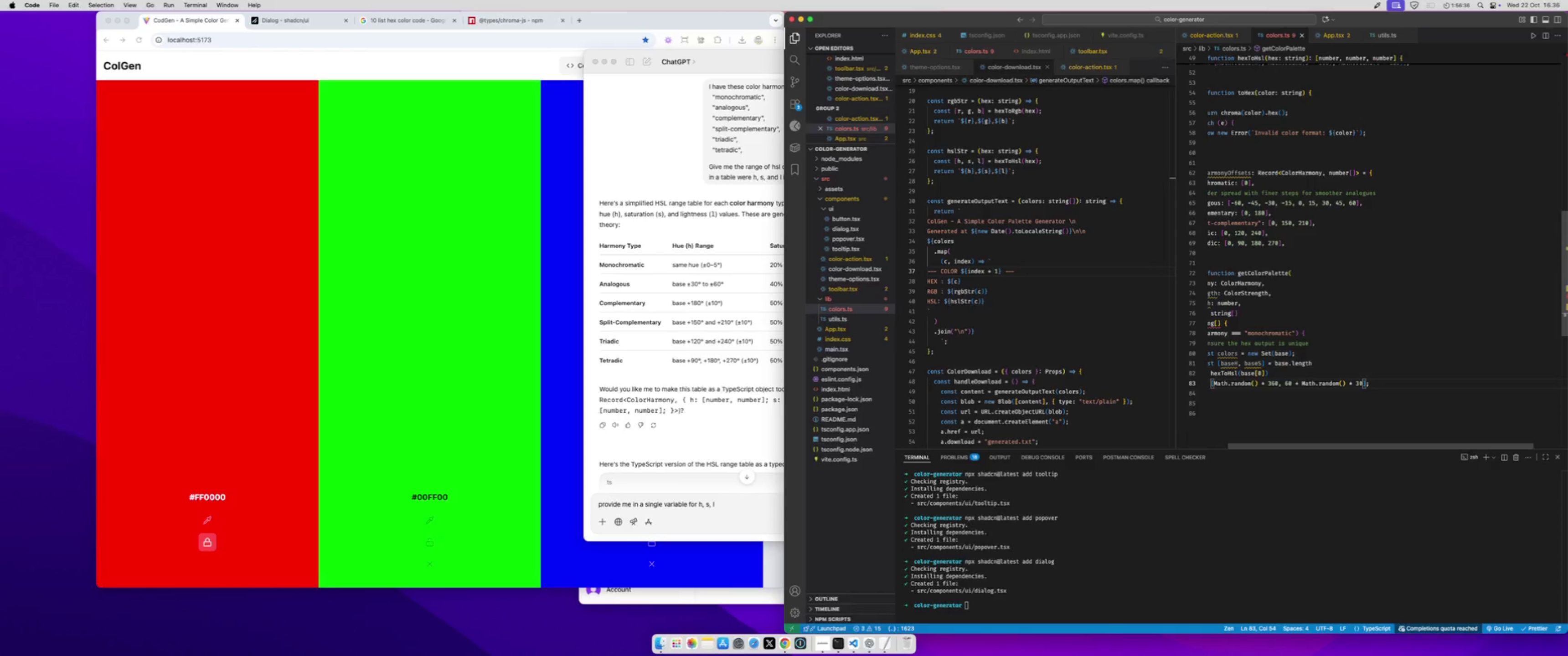 
key(ArrowRight)
 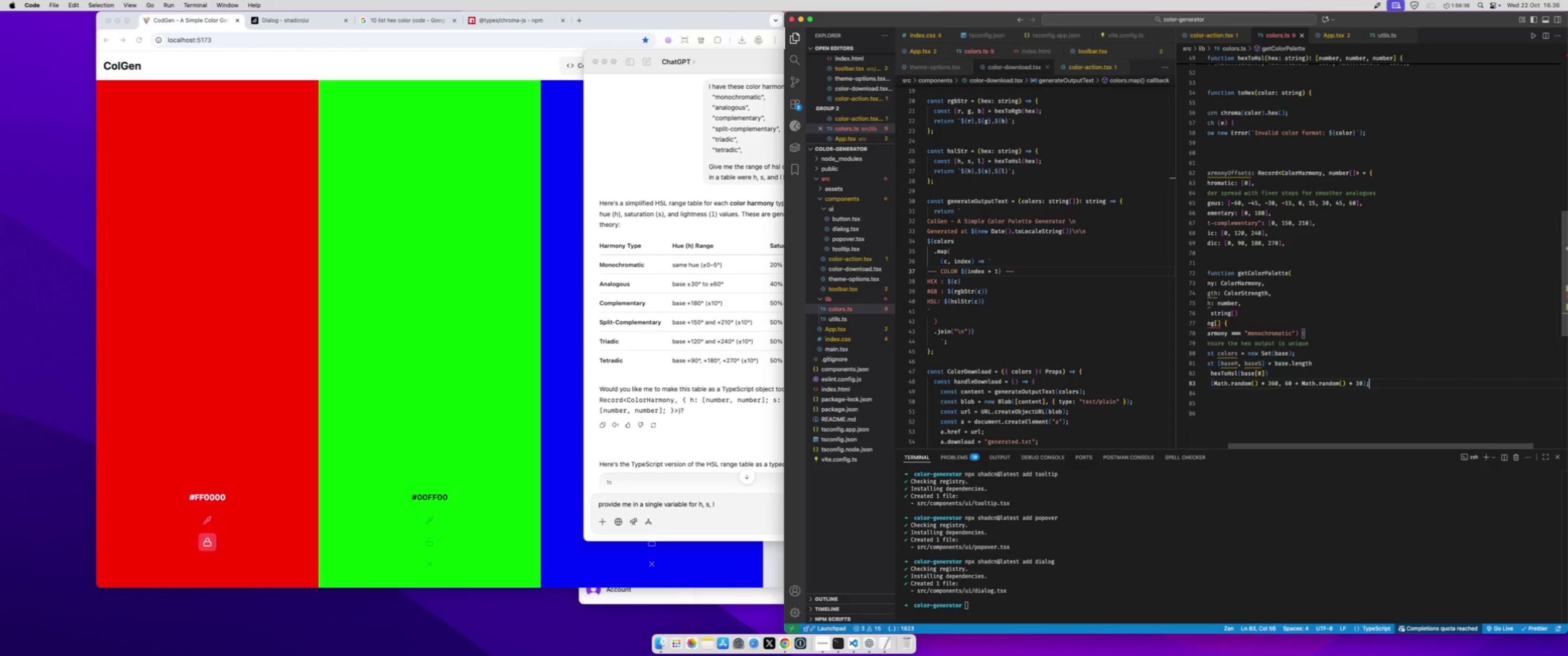 
key(ArrowRight)
 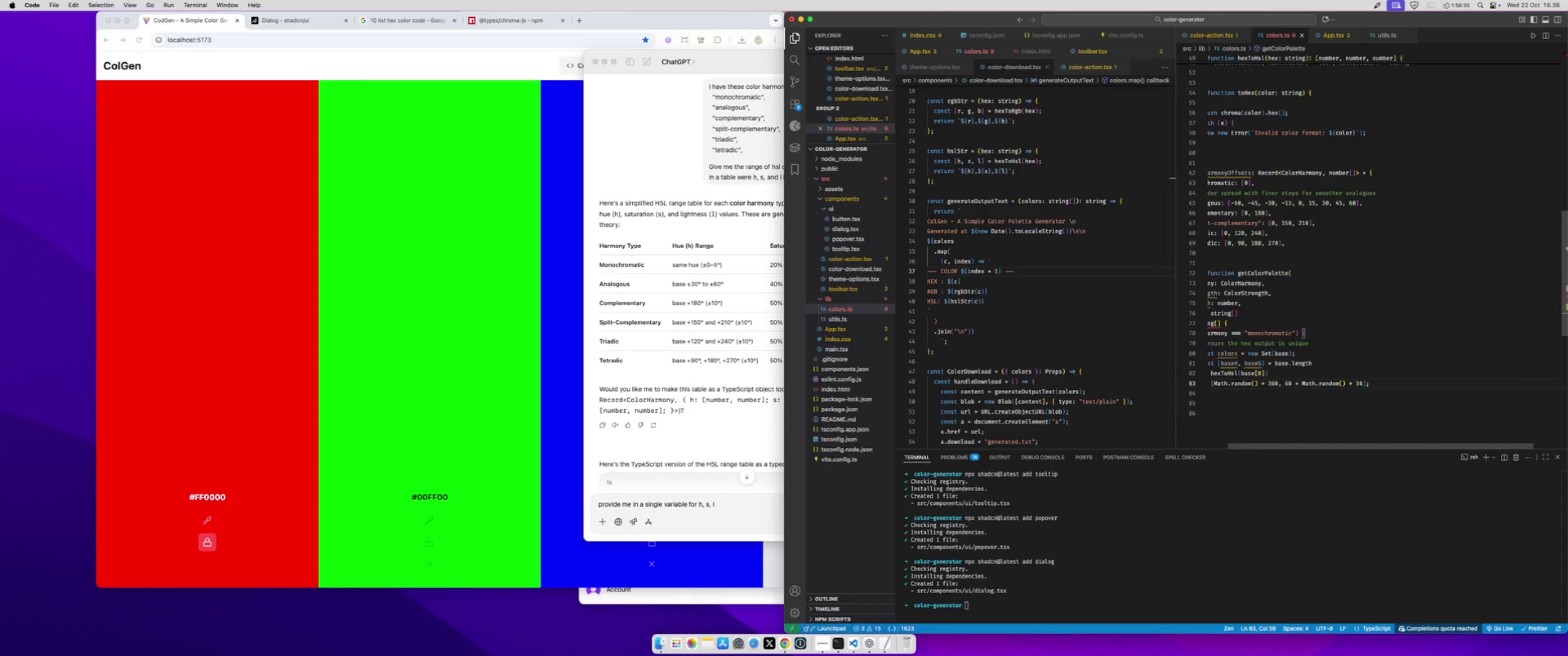 
key(Enter)
 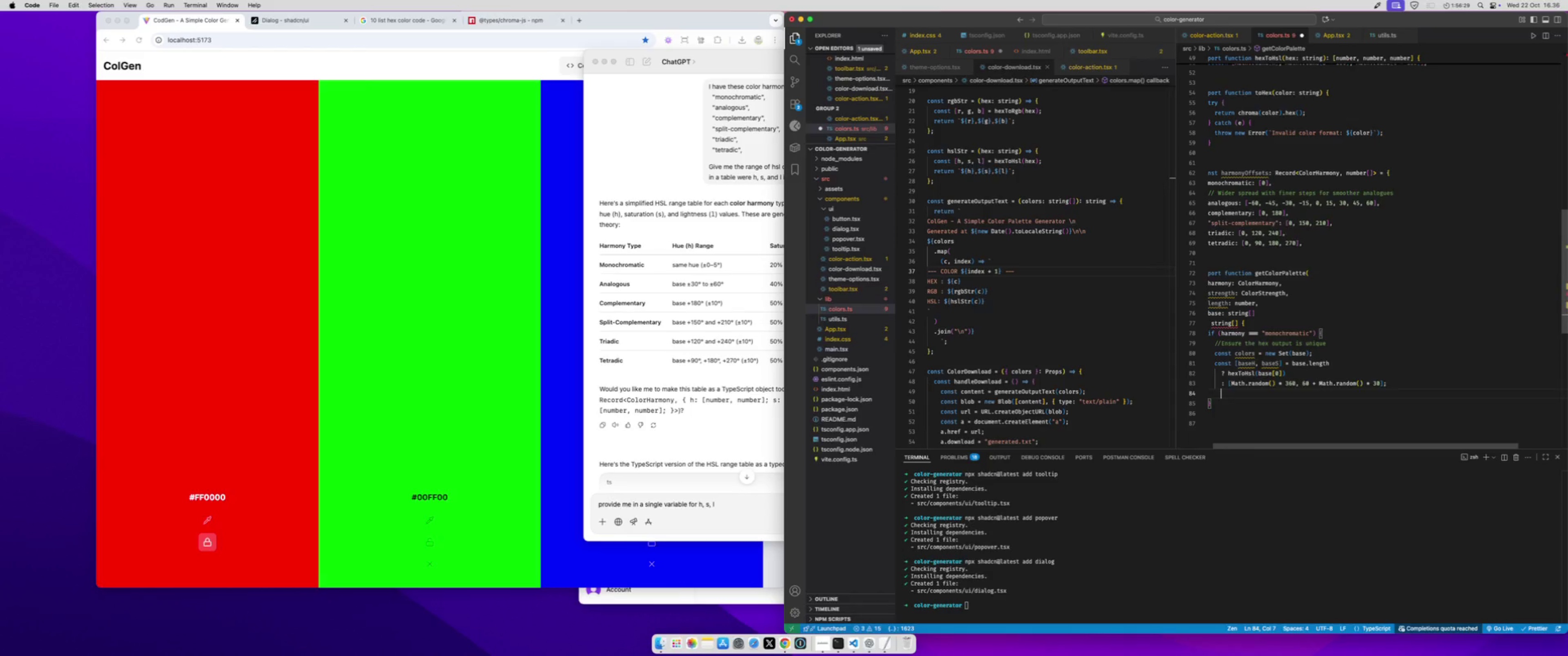 
wait(7.92)
 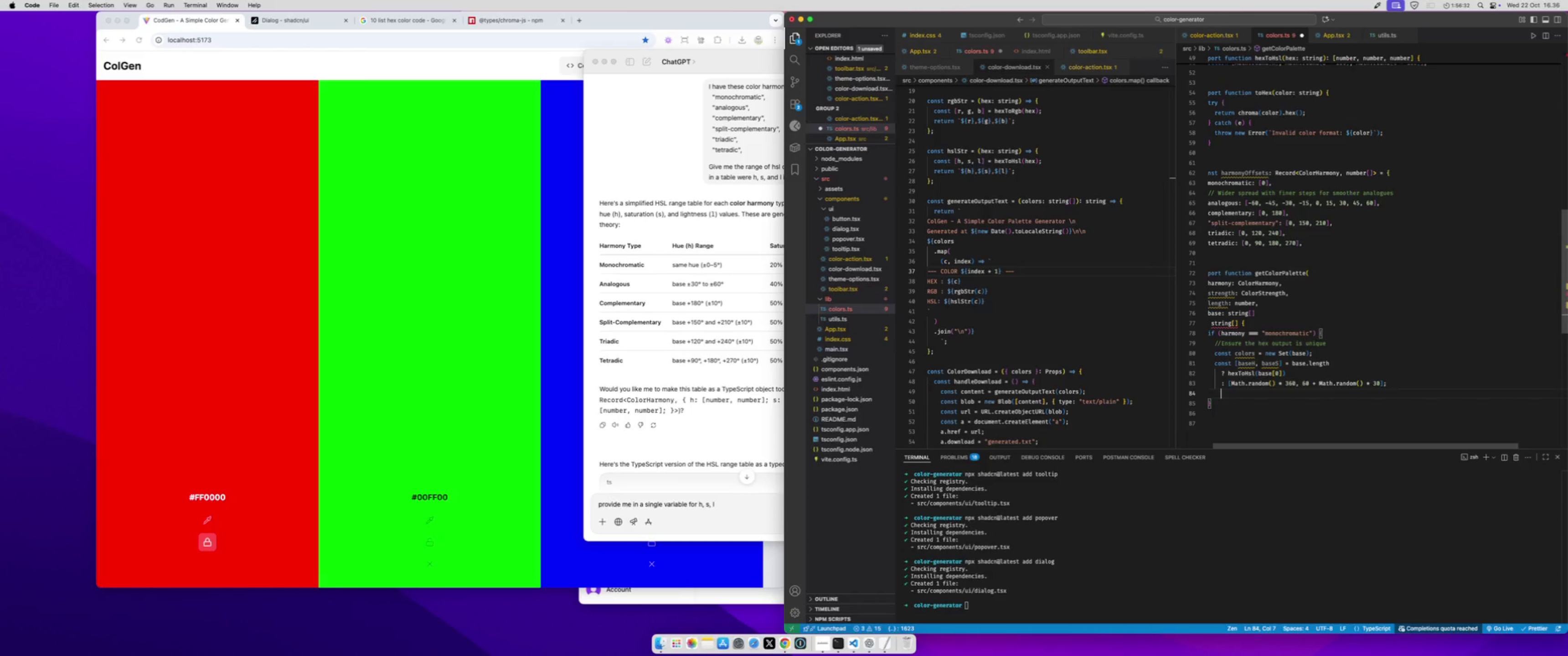 
key(Quote)
 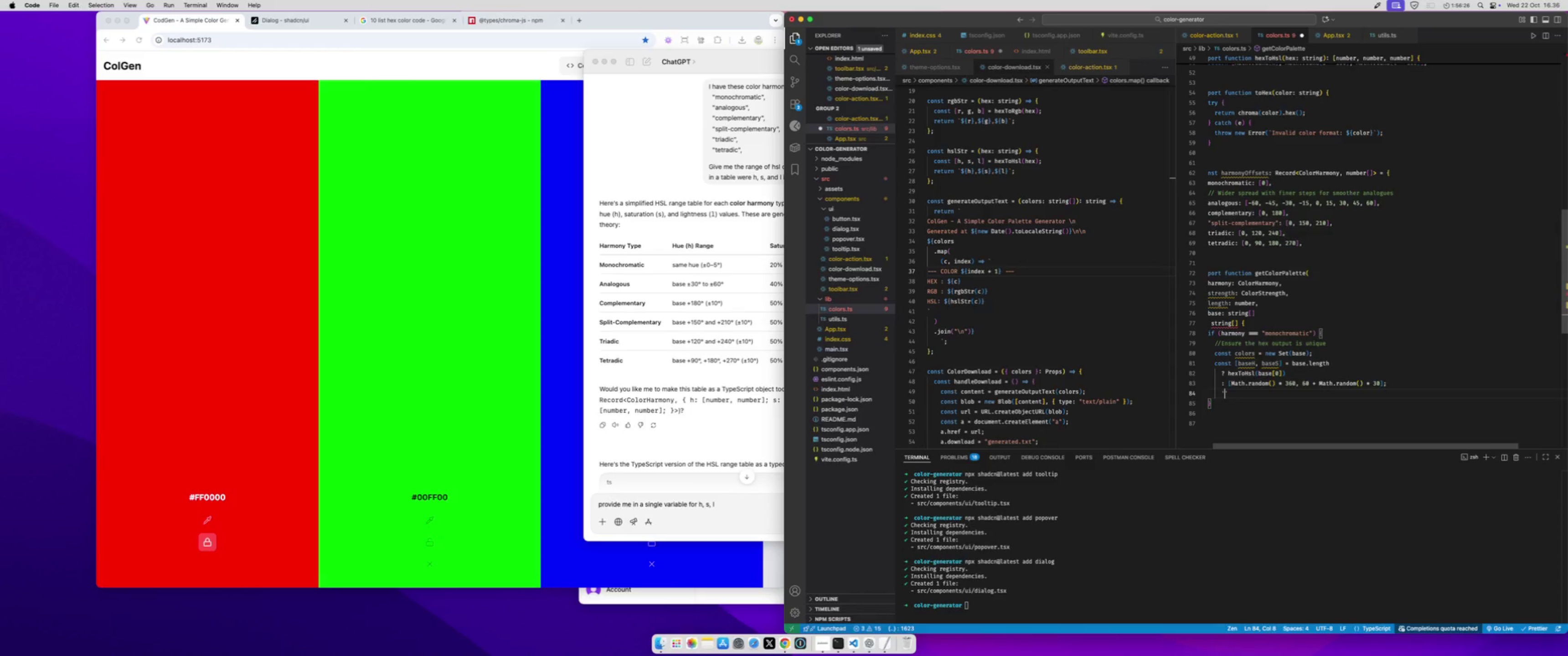 
key(ArrowRight)
 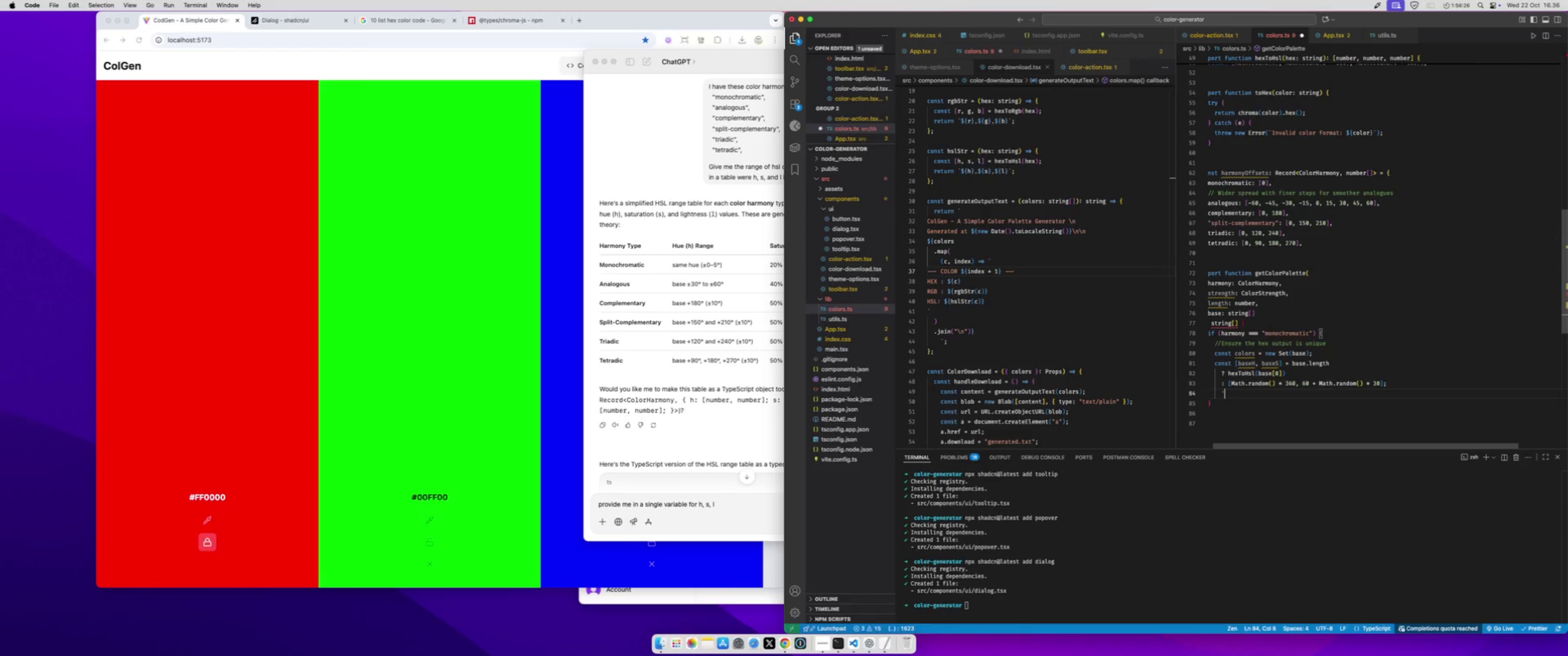 
key(Backspace)
 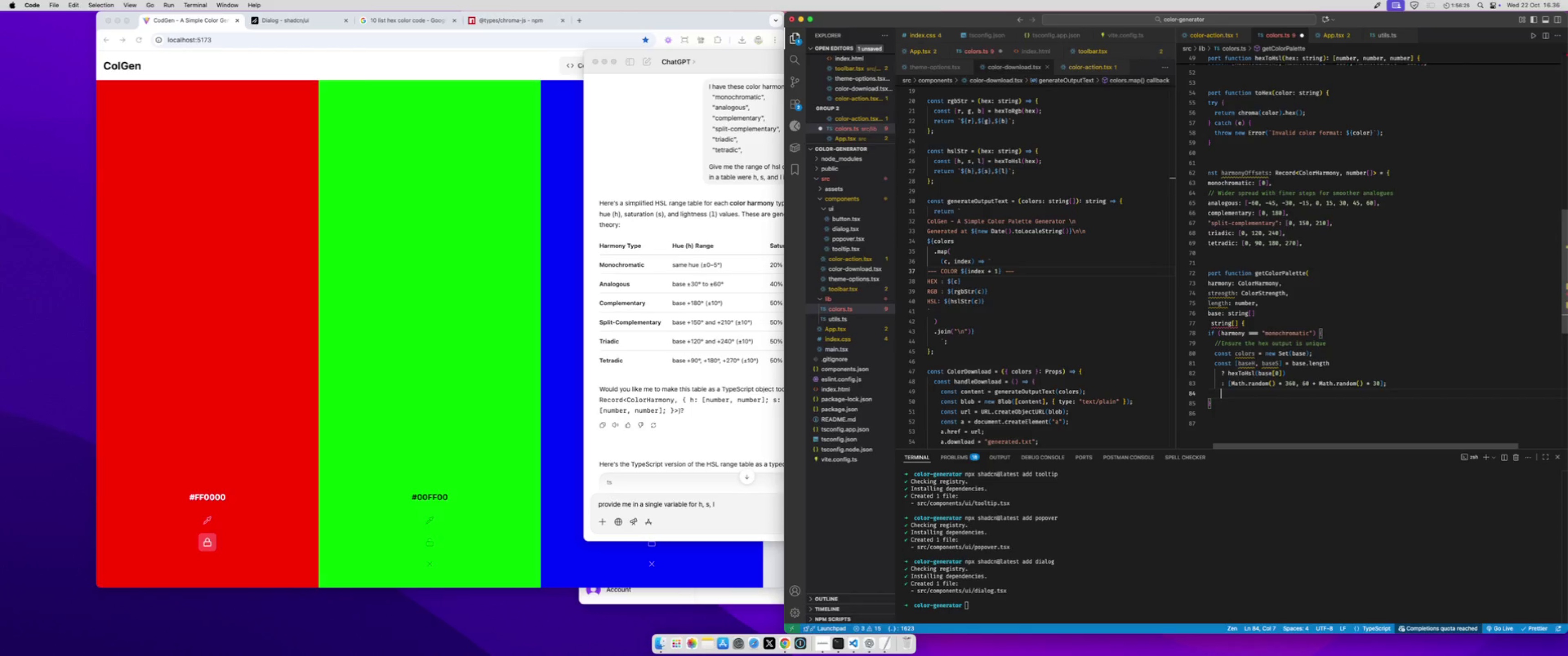 
key(Backspace)
 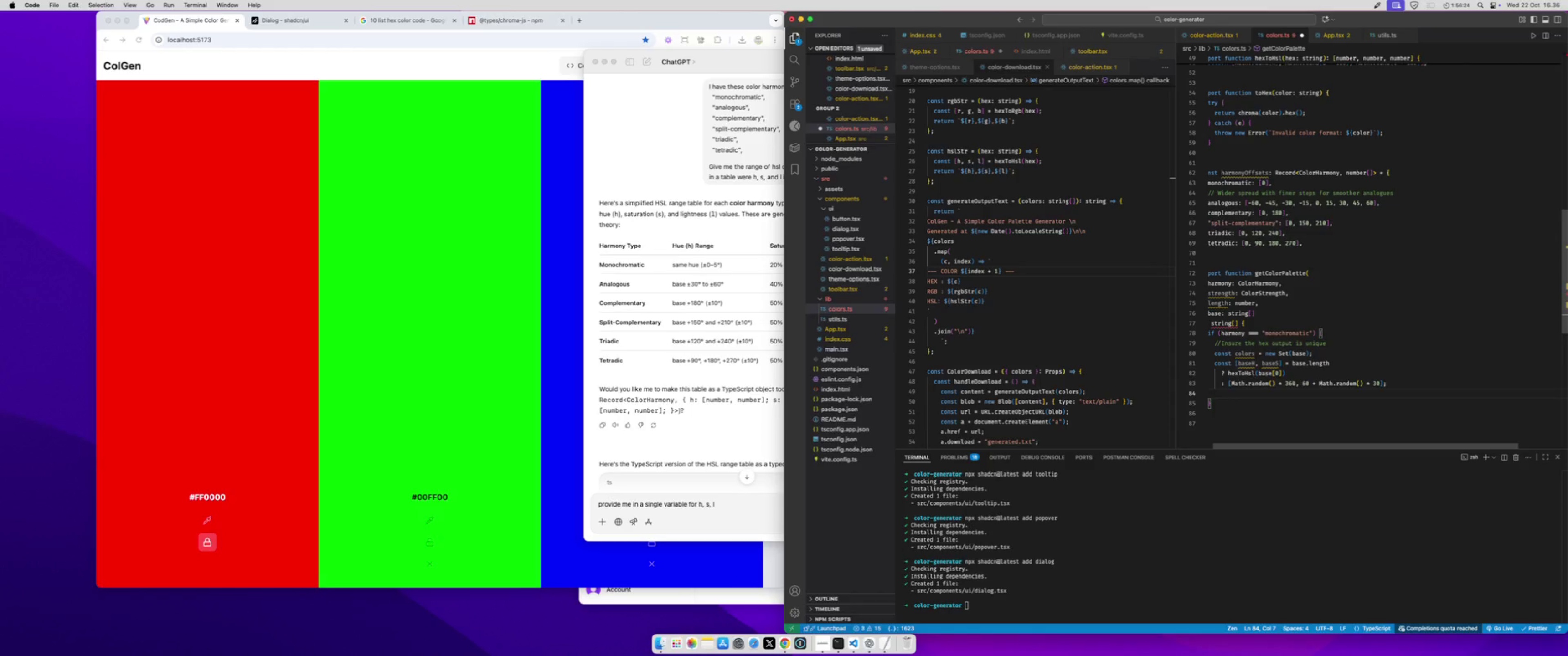 
key(Enter)
 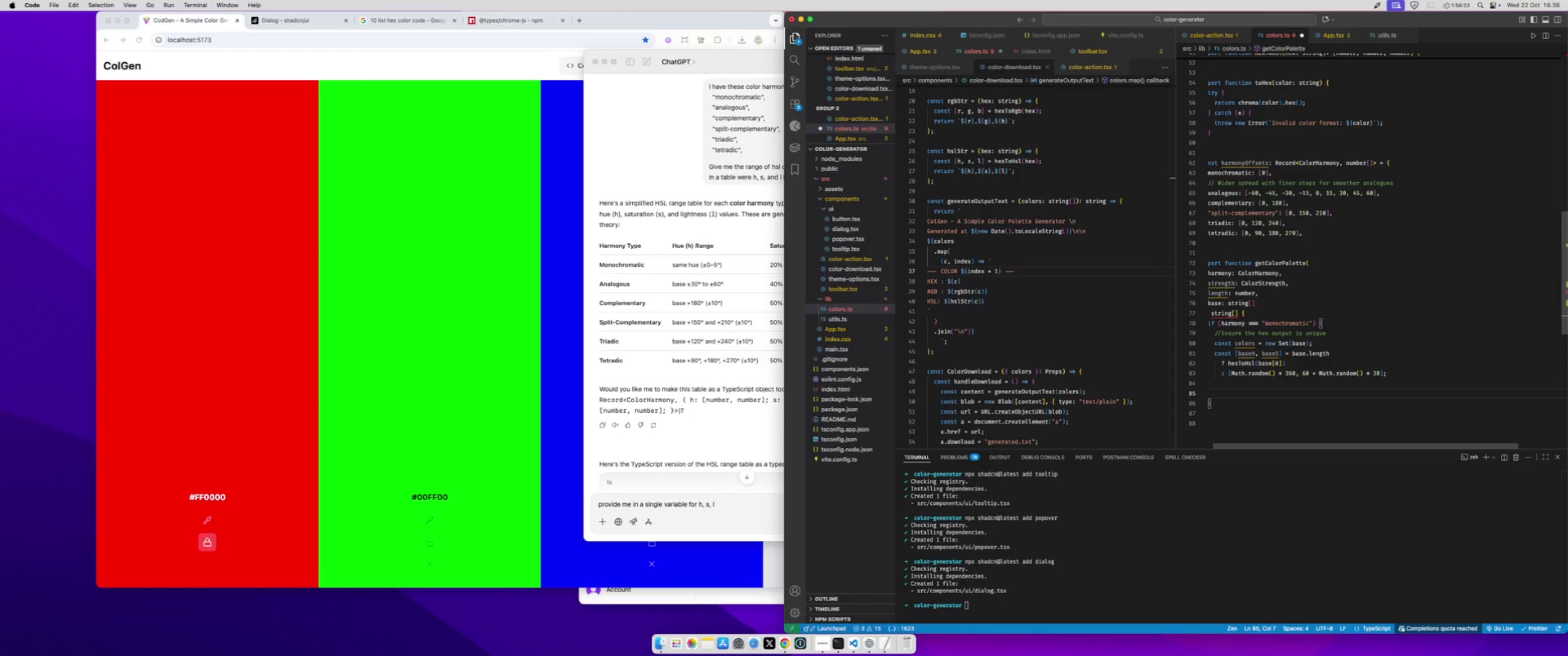 
key(C)
 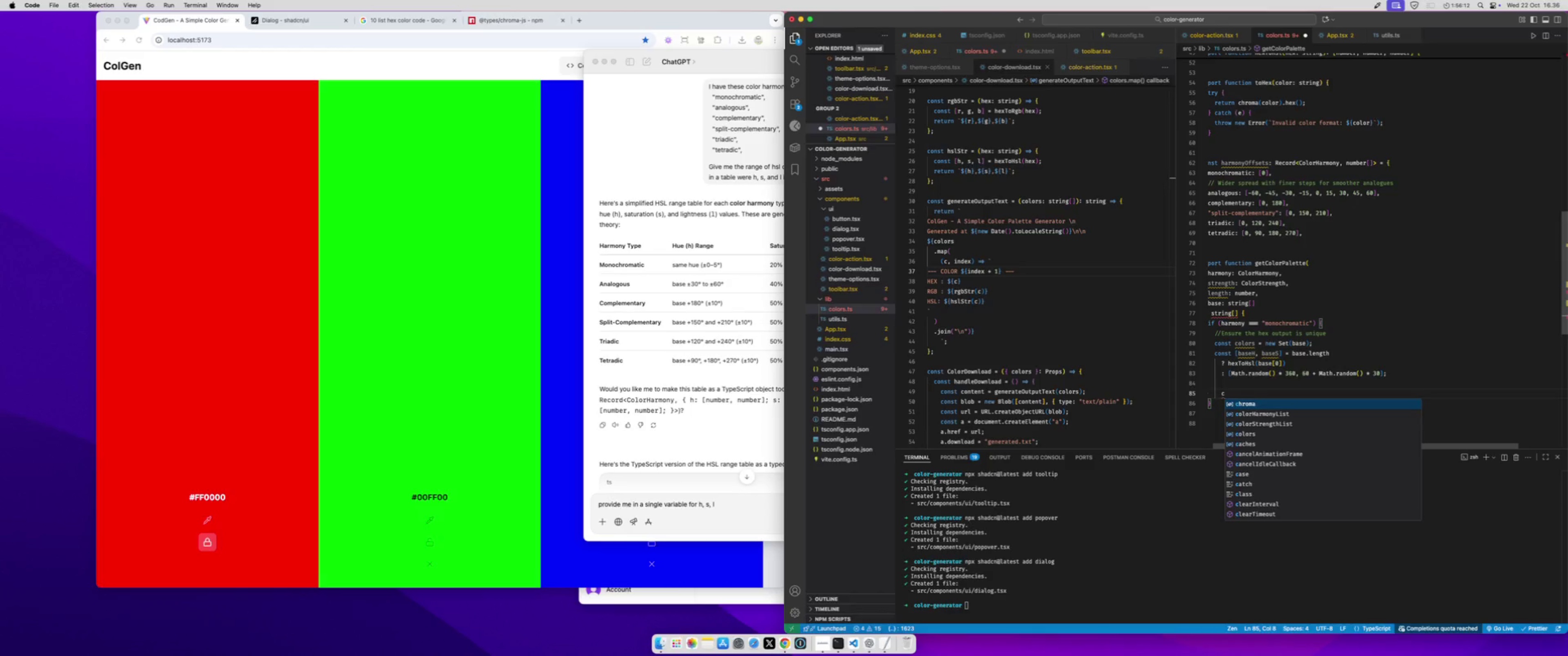 
wait(15.45)
 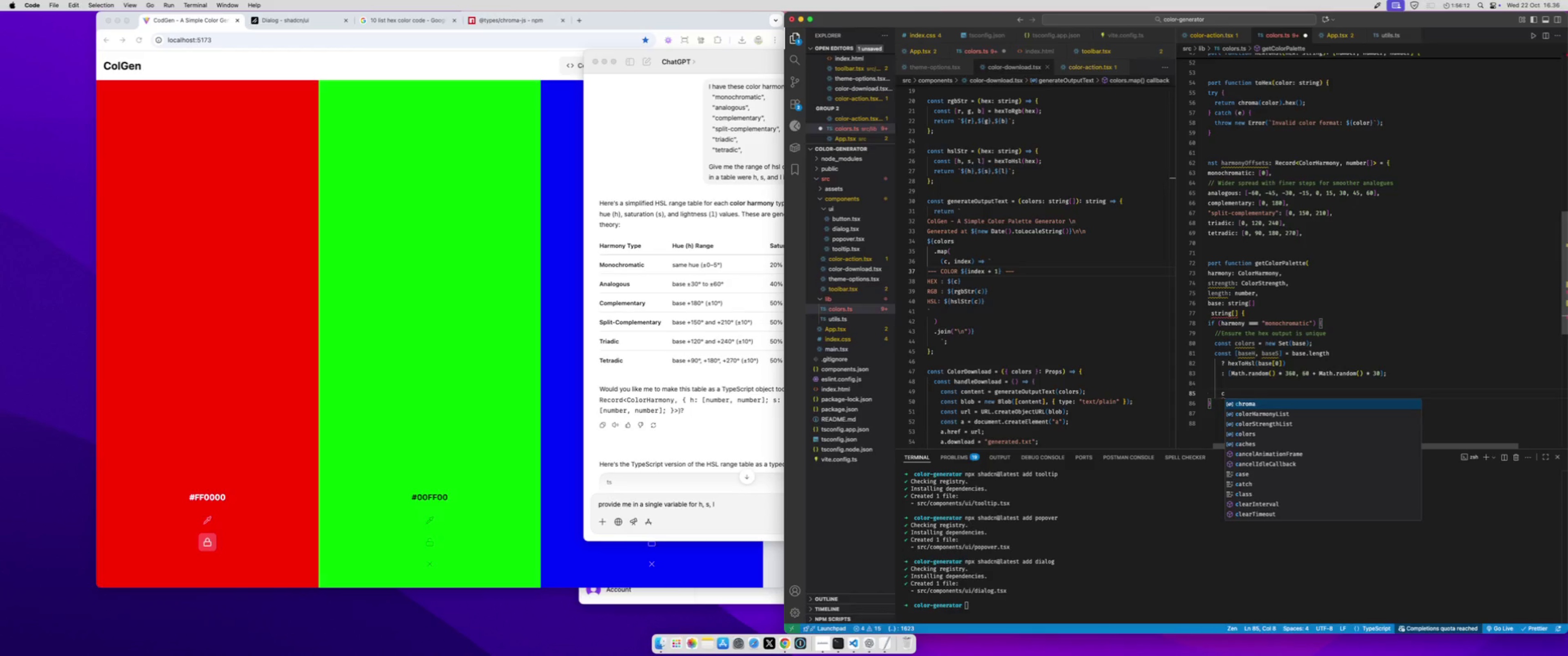 
type(const)
key(Backspace)
key(Backspace)
key(Backspace)
key(Backspace)
key(Backspace)
type(onst target = le)
 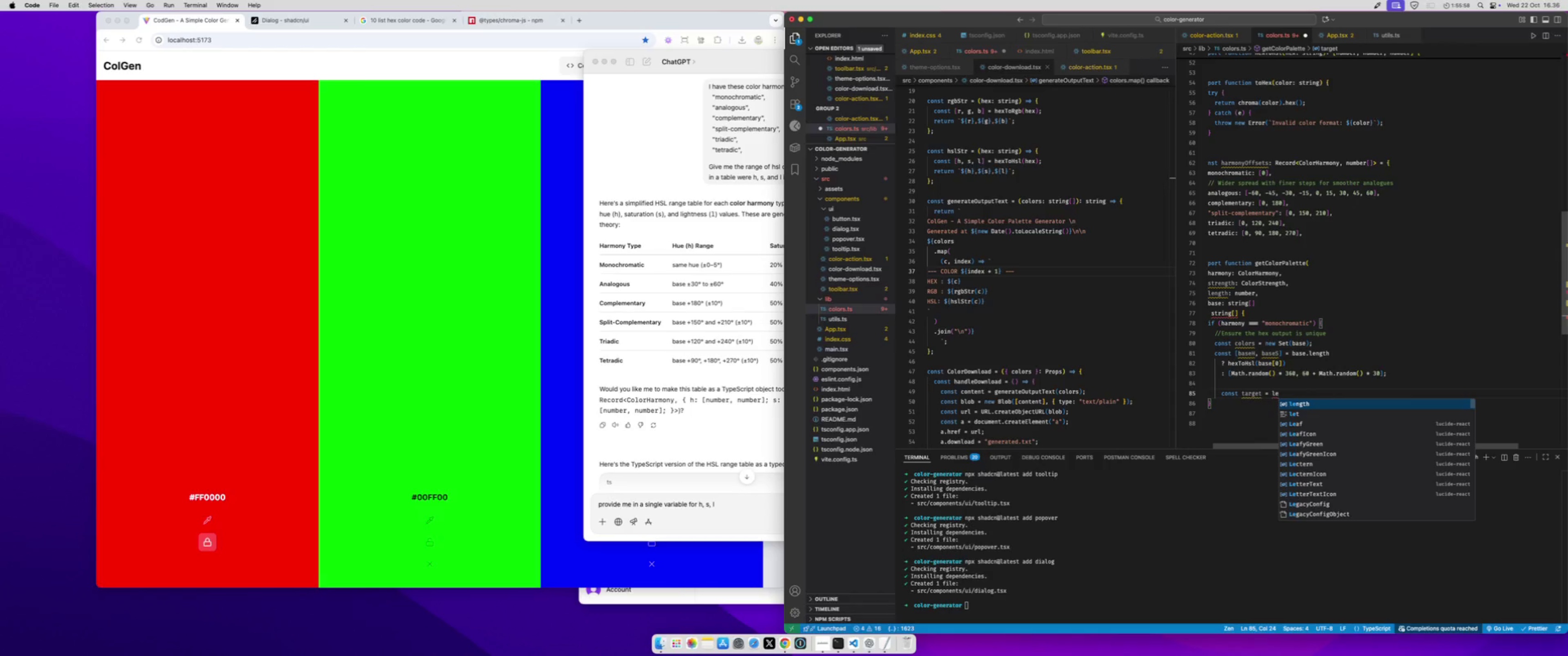 
key(Enter)
 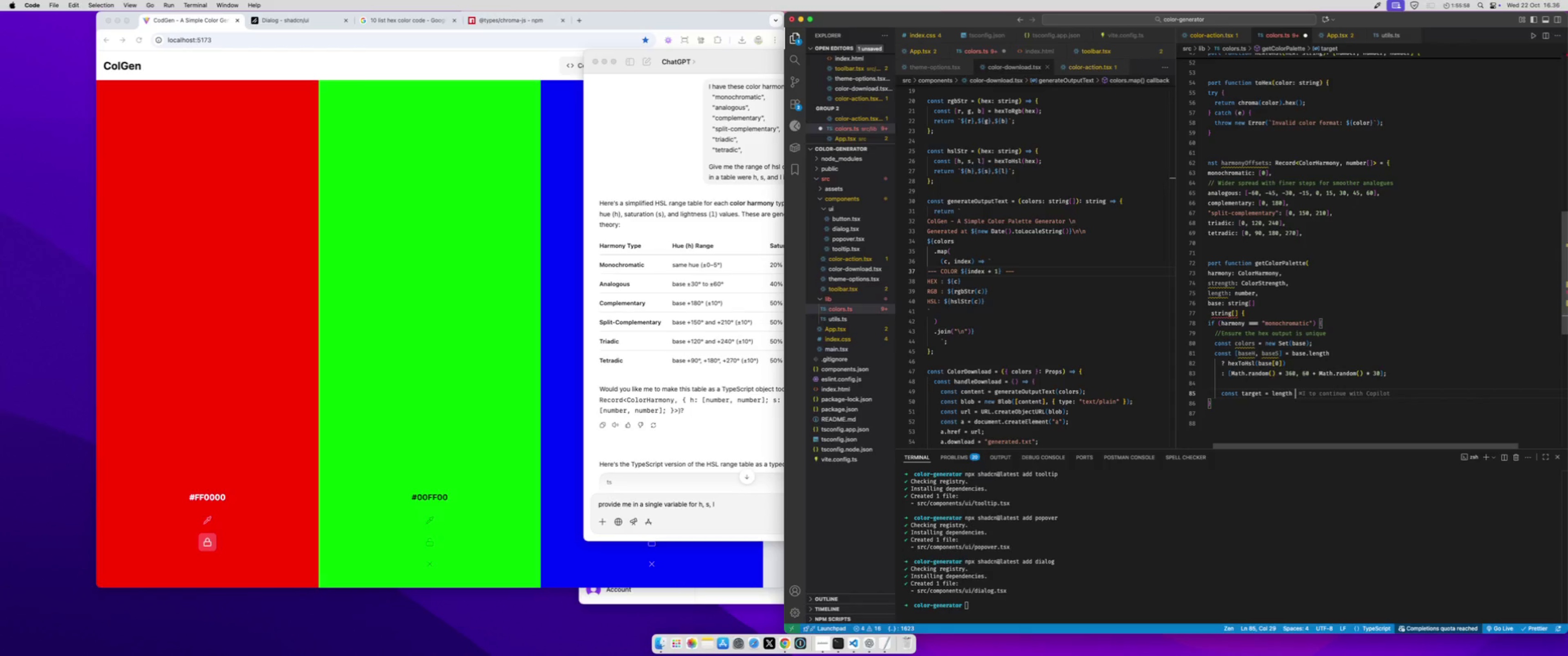 
type( = )
key(Backspace)
key(Backspace)
type(- base.le)
 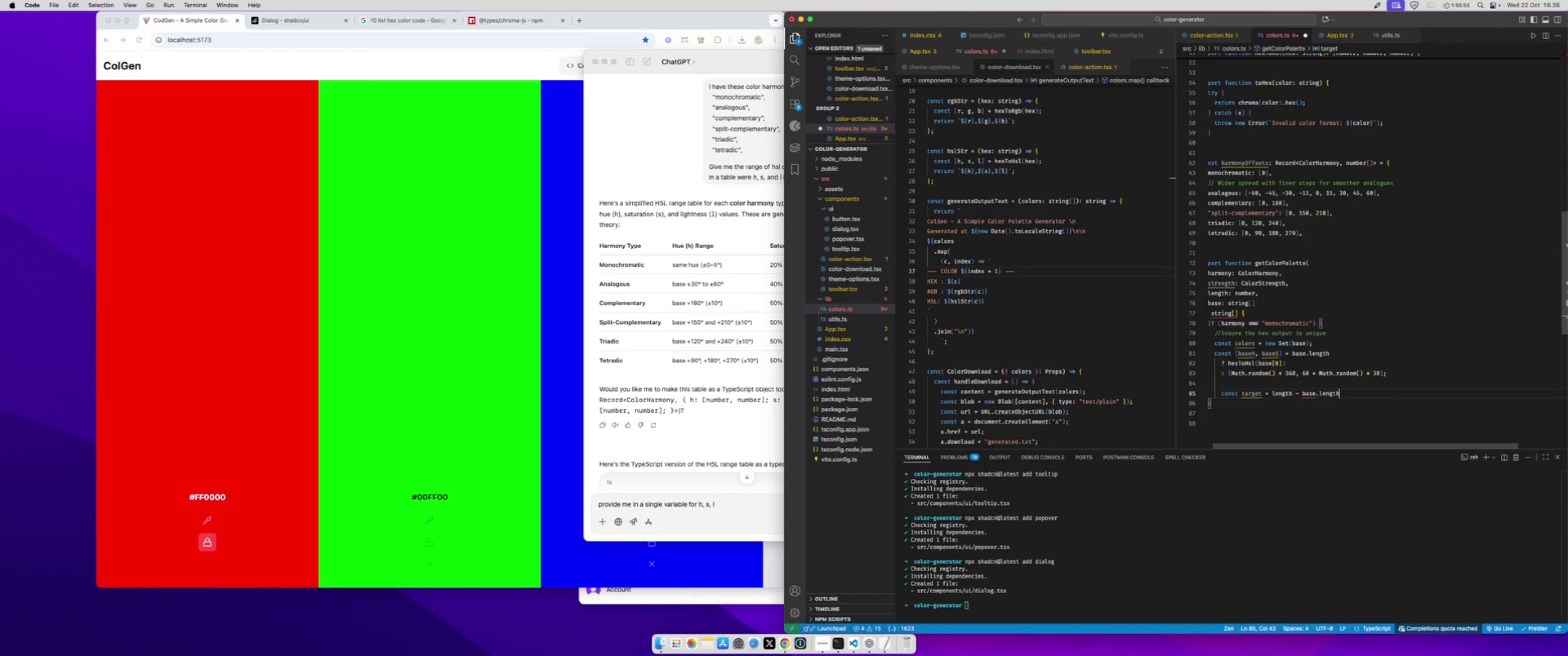 
key(Enter)
 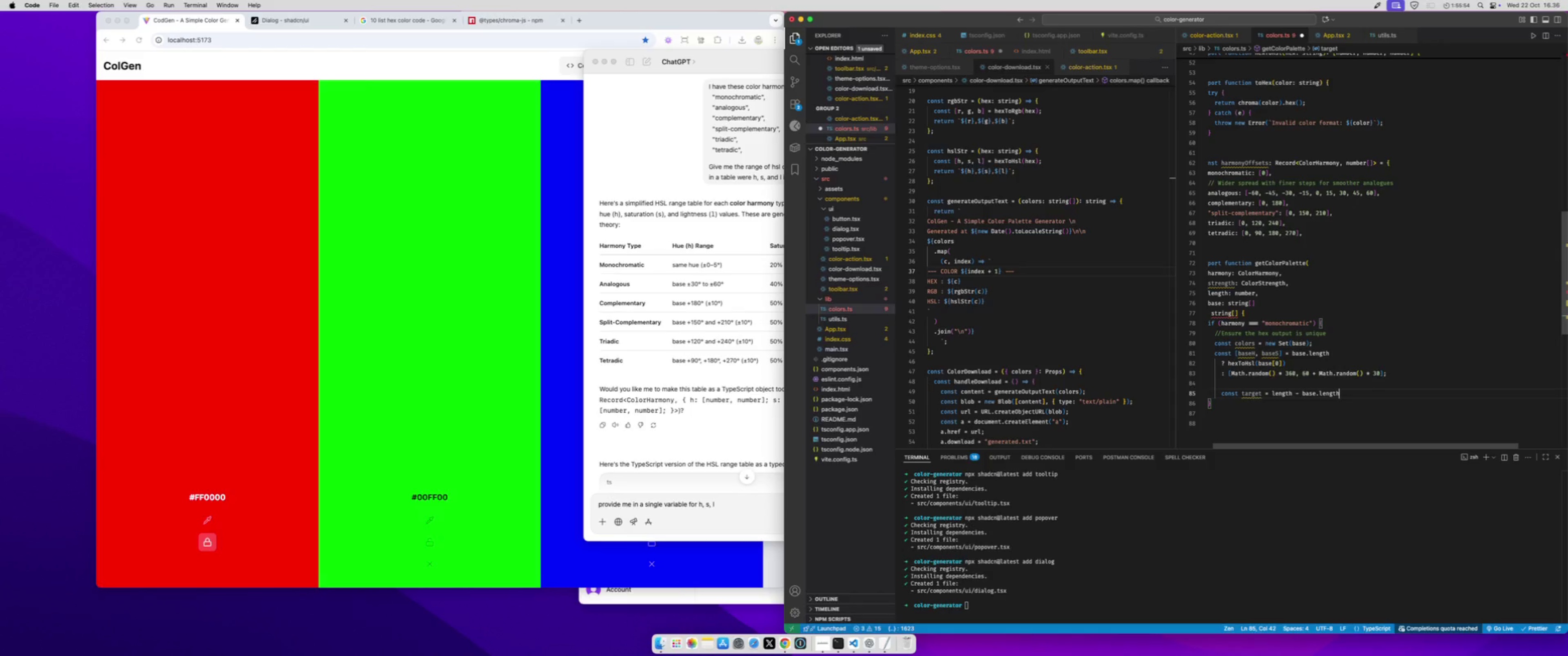 
key(Semicolon)
 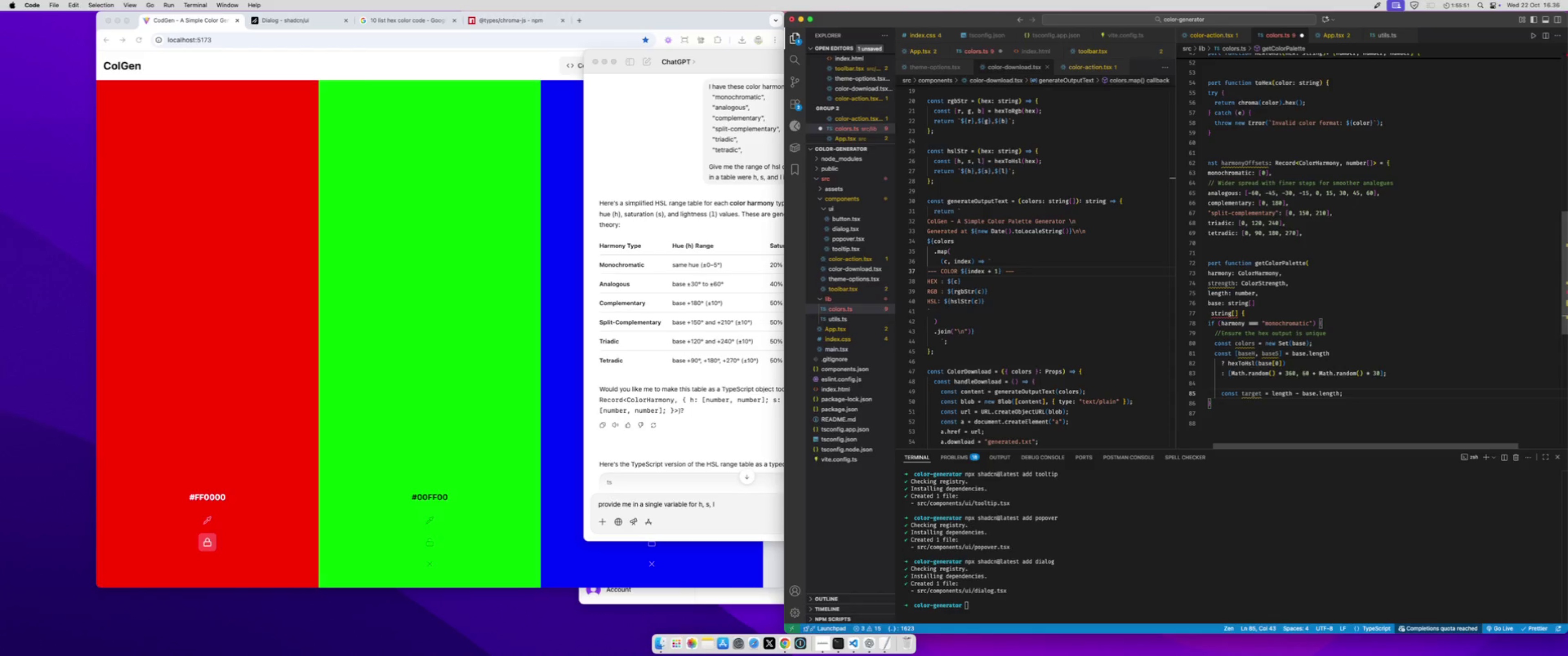 
key(Enter)
 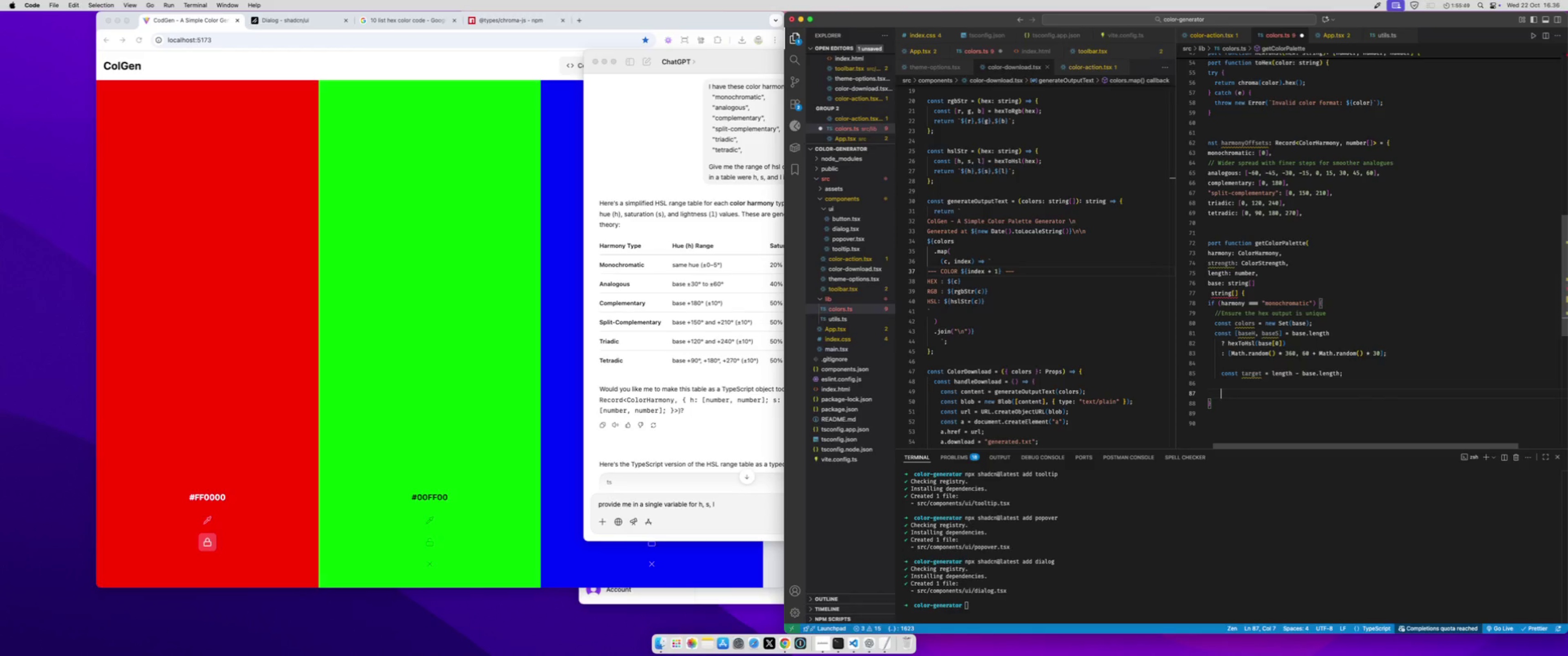 
key(Enter)
 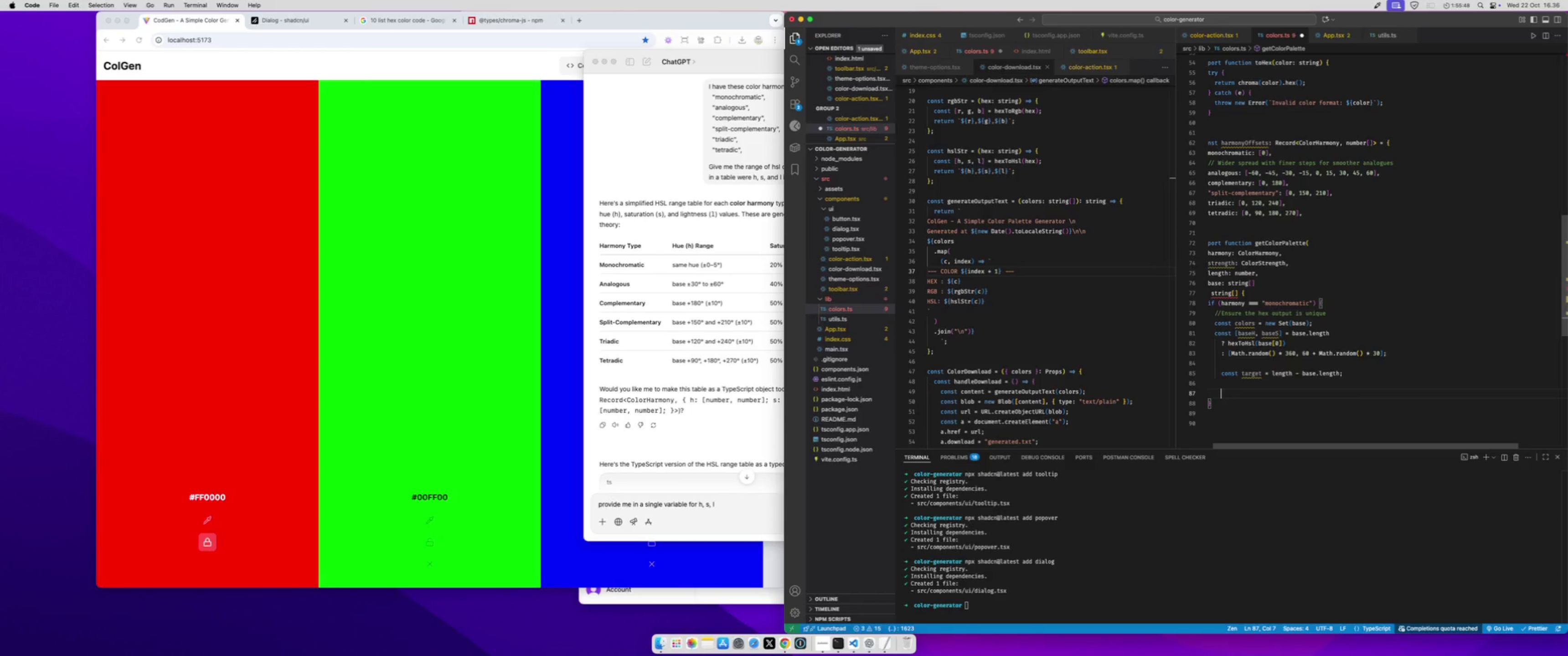 
type(let attempts = 0 ; //circui )
key(Backspace)
type(t breaker)
 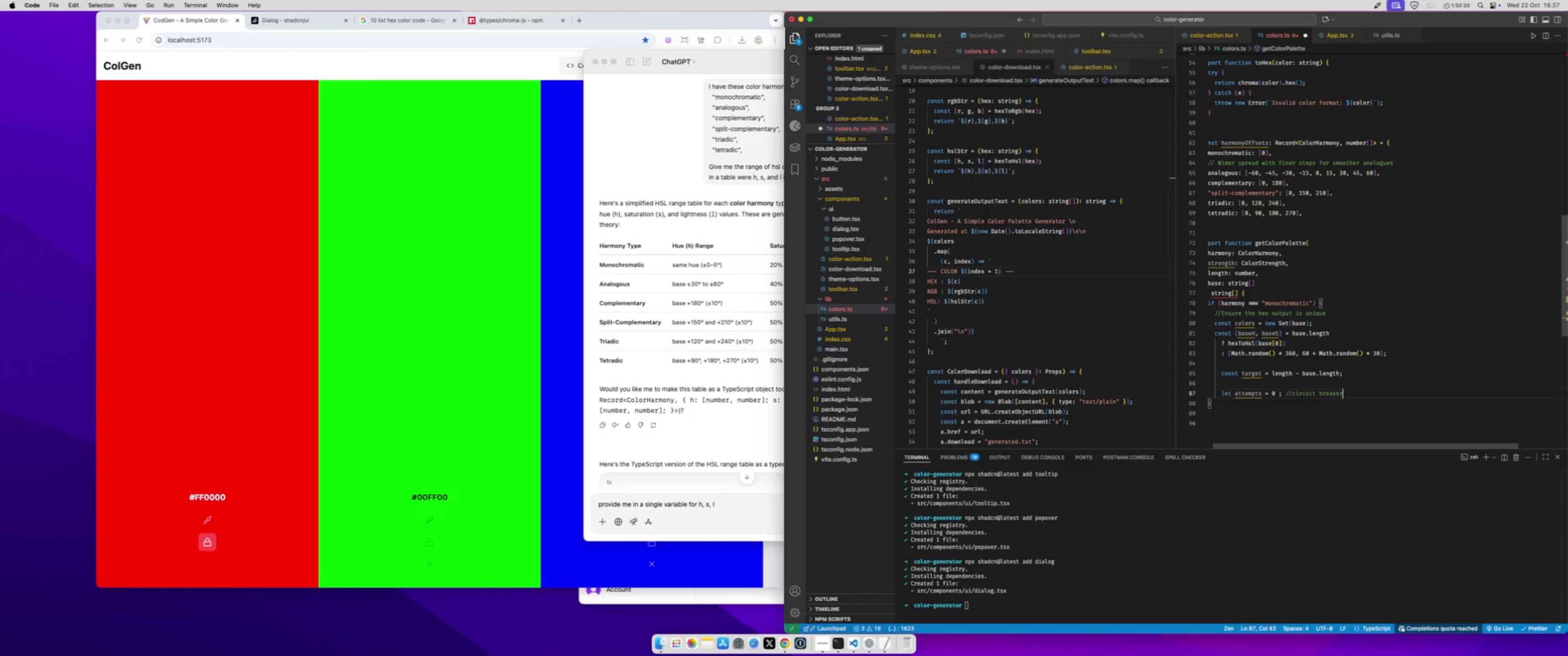 
wait(25.2)
 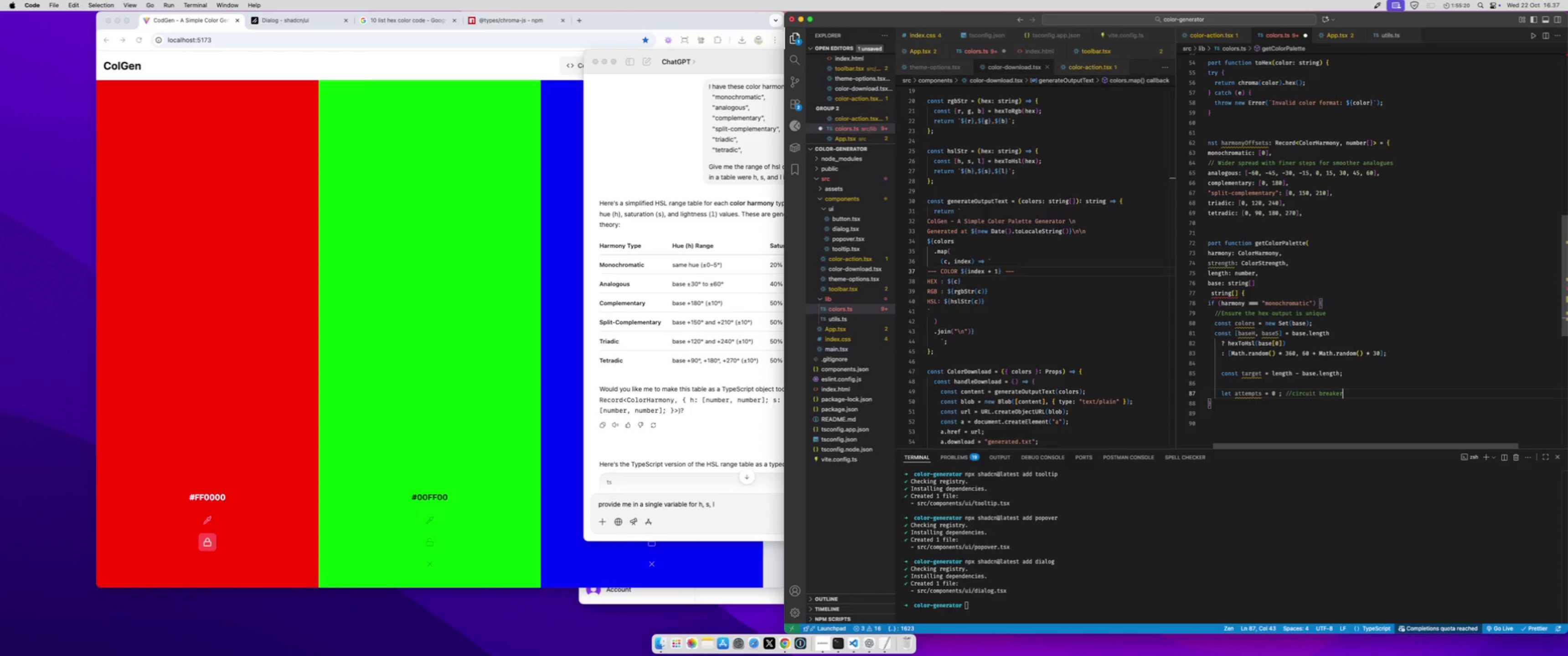 
key(ArrowUp)
 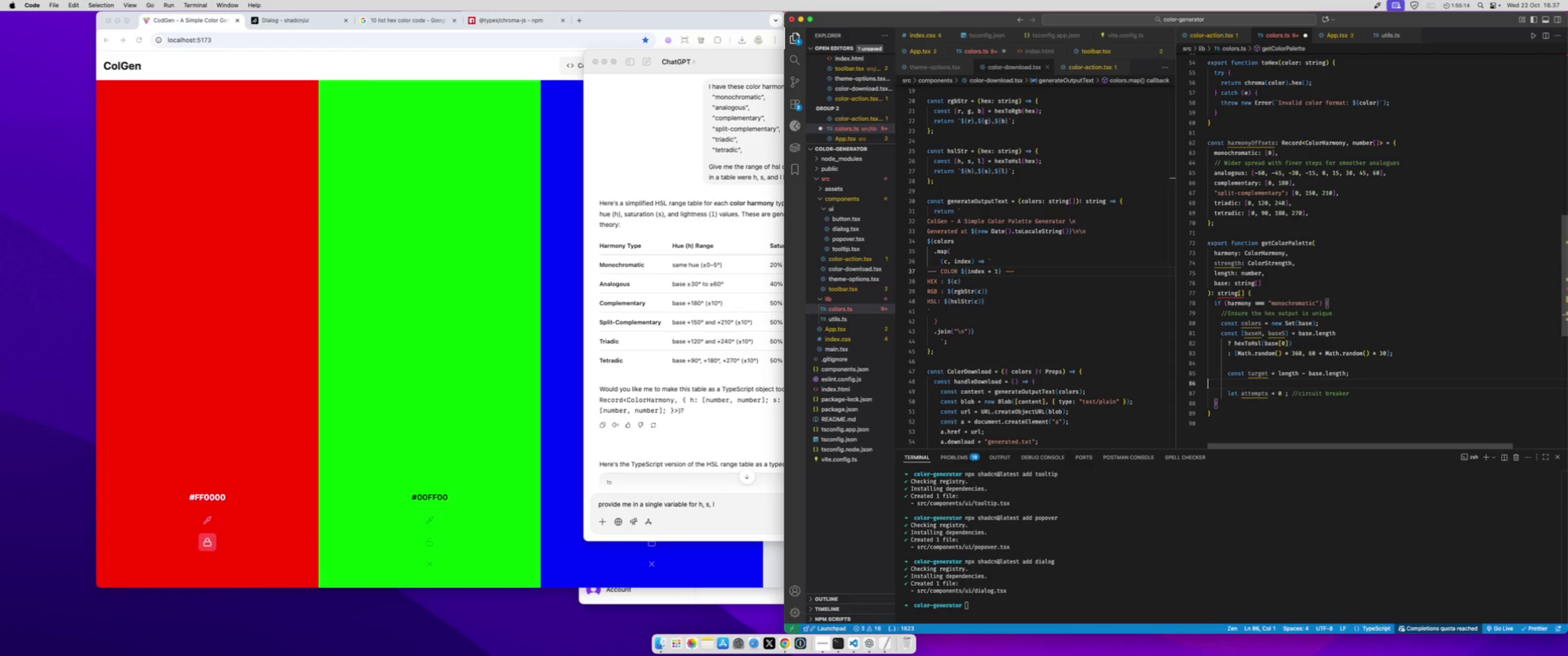 
key(ArrowUp)
 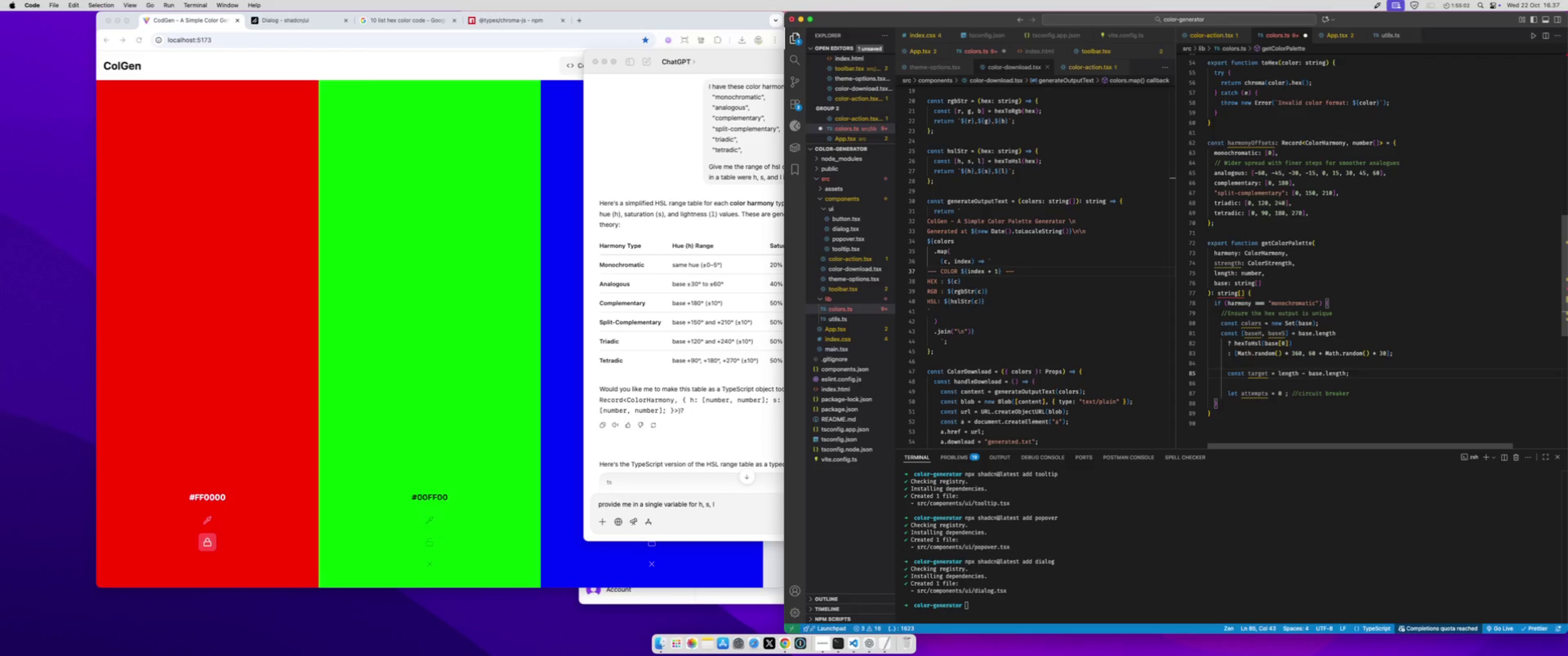 
wait(16.98)
 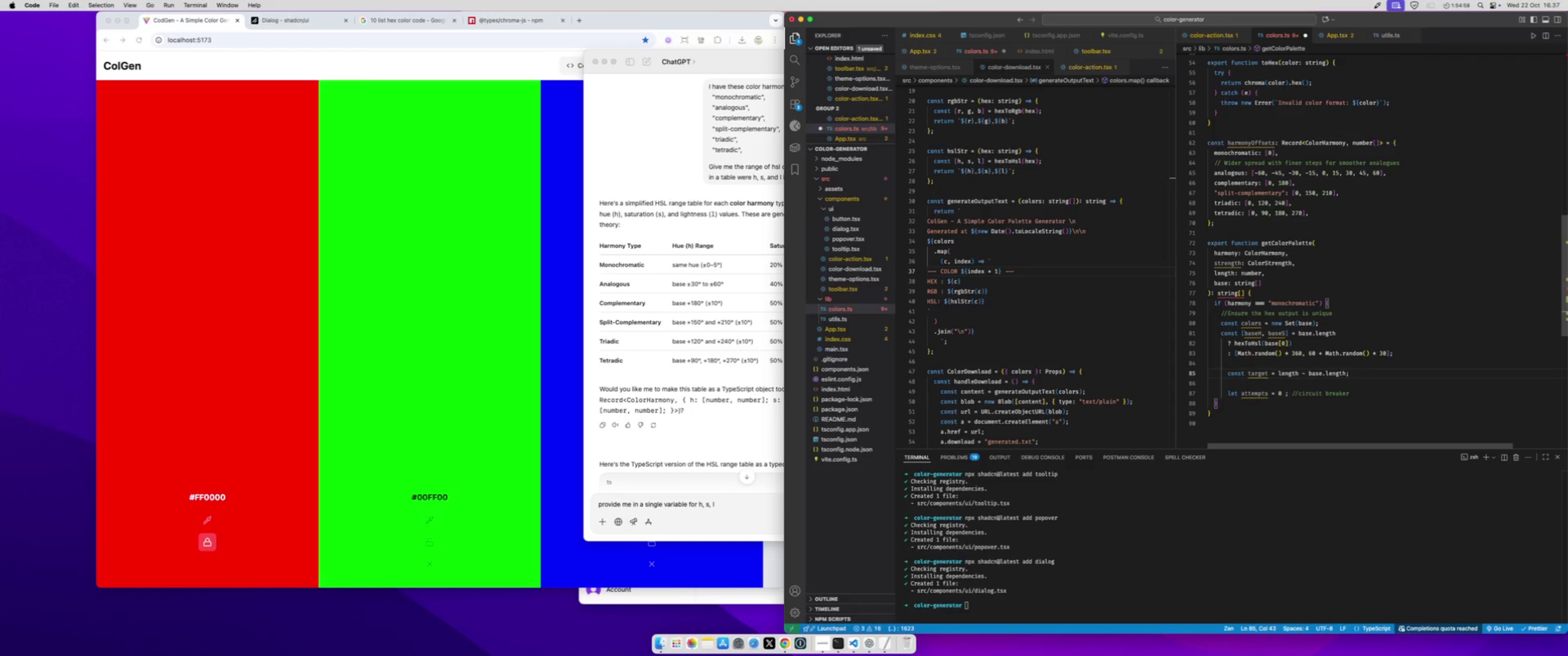 
key(Meta+Shift+ArrowLeft)
 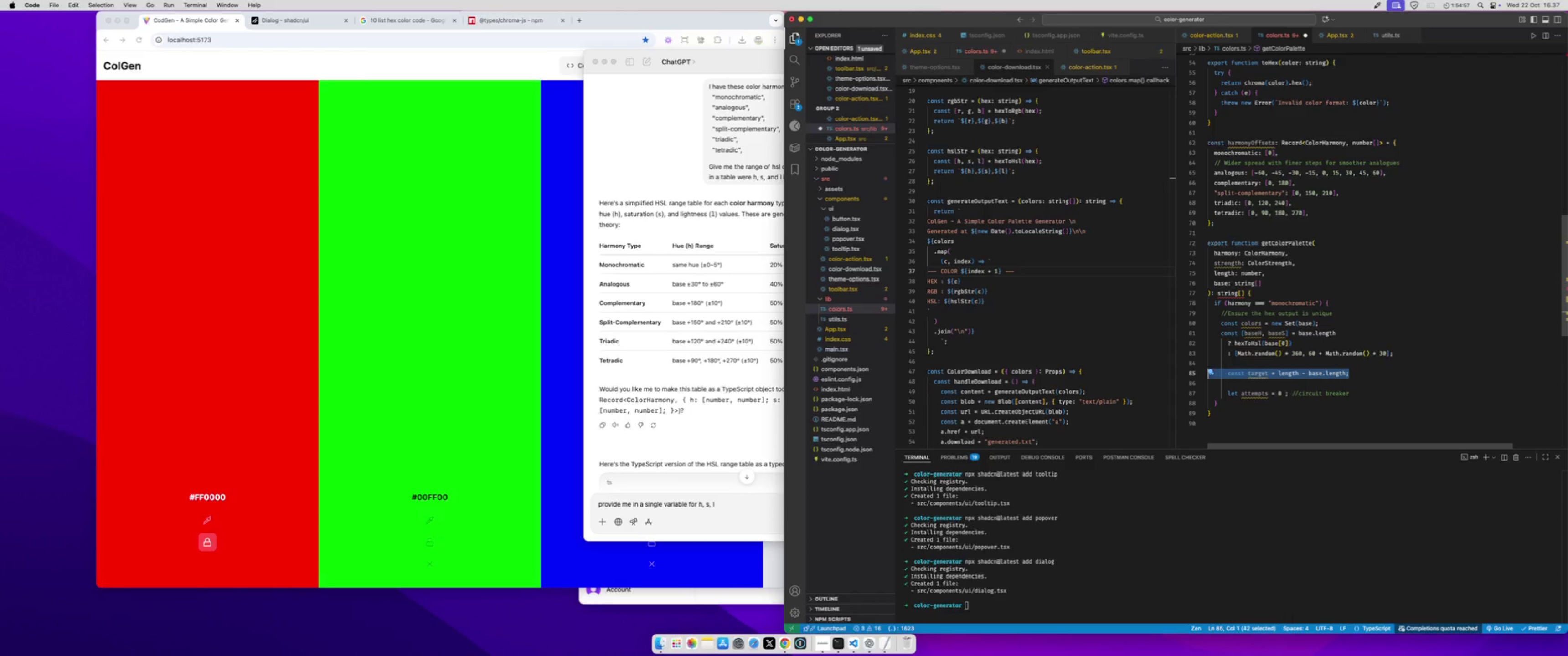 
key(Meta+Shift+ArrowLeft)
 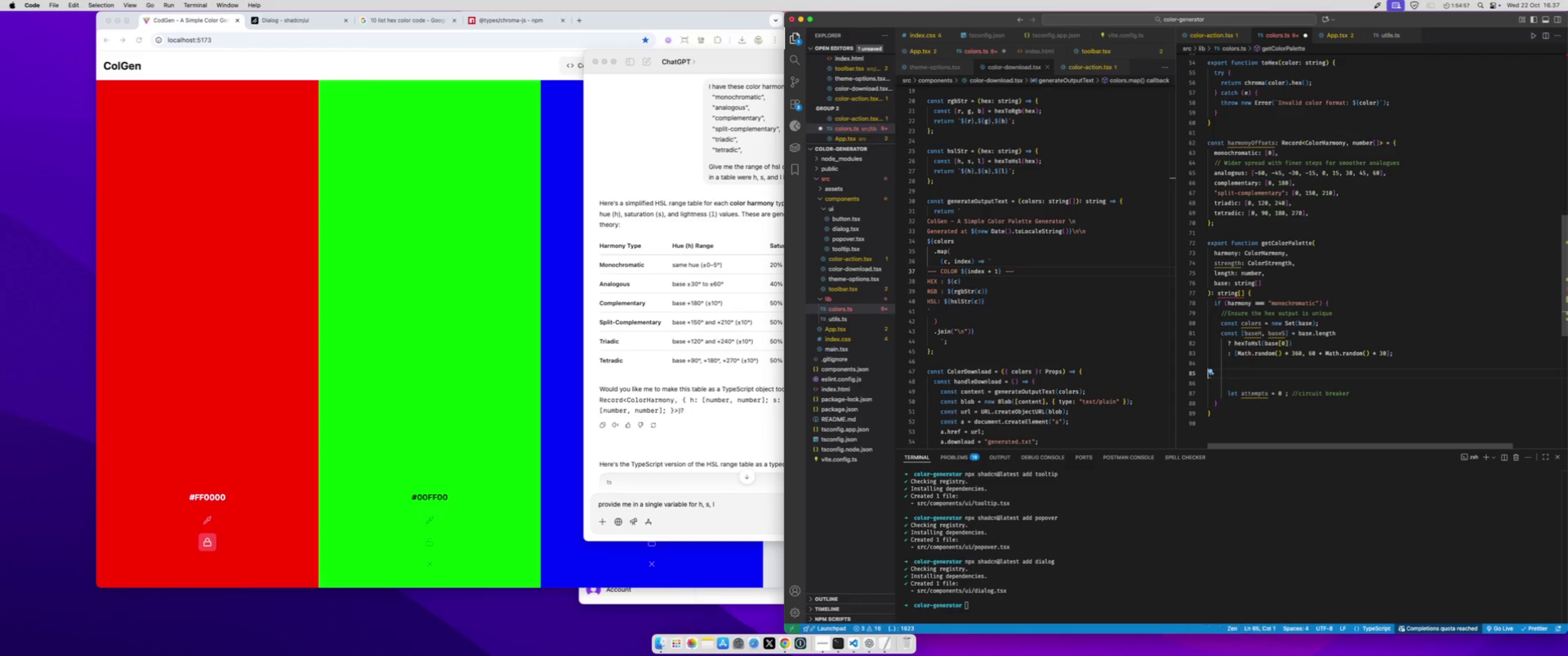 
key(Backspace)
 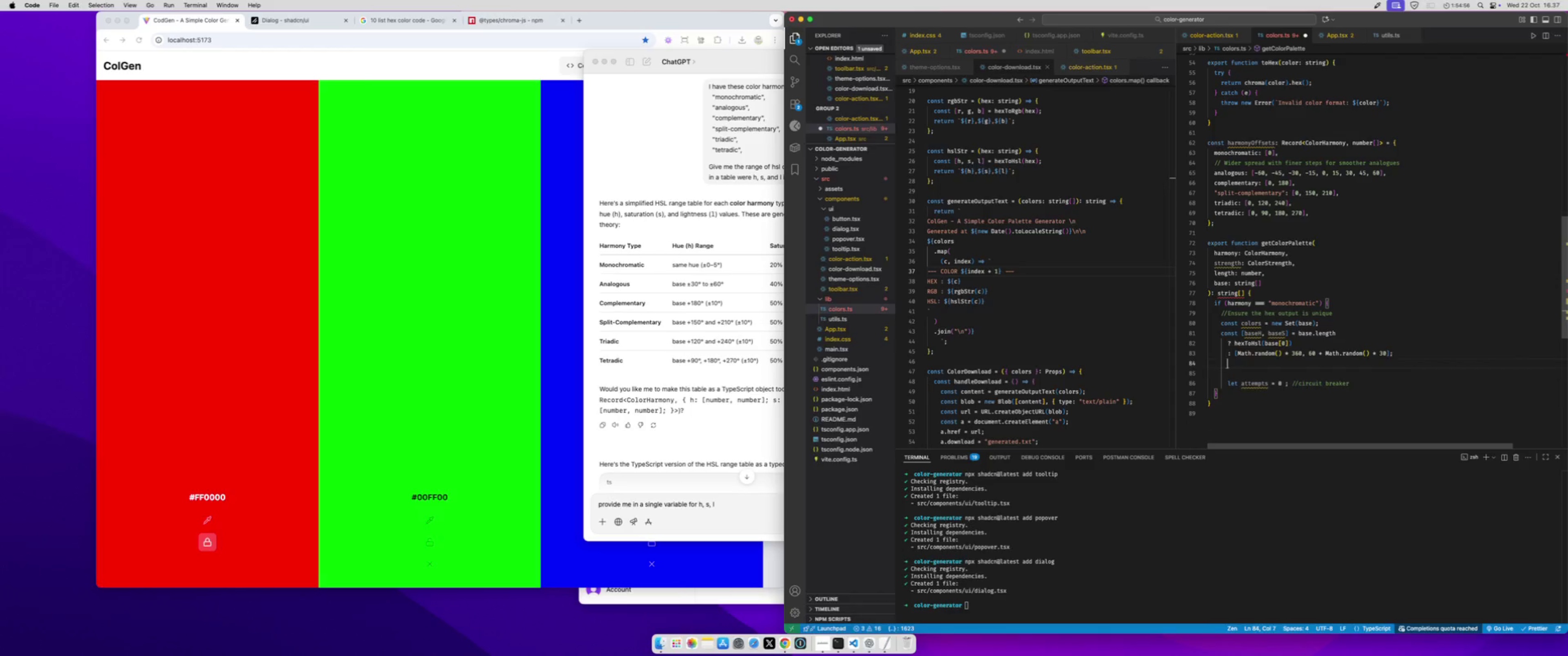 
key(Backspace)
 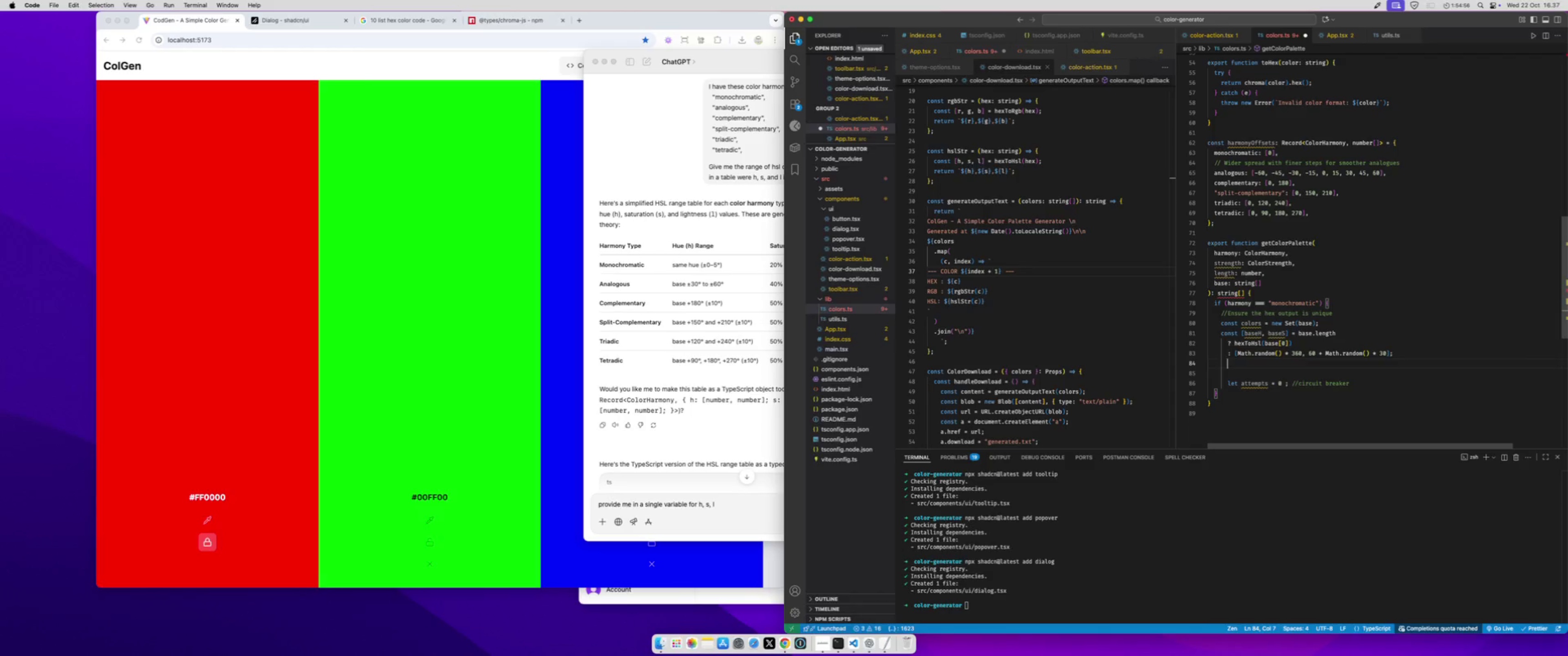 
key(Backspace)
 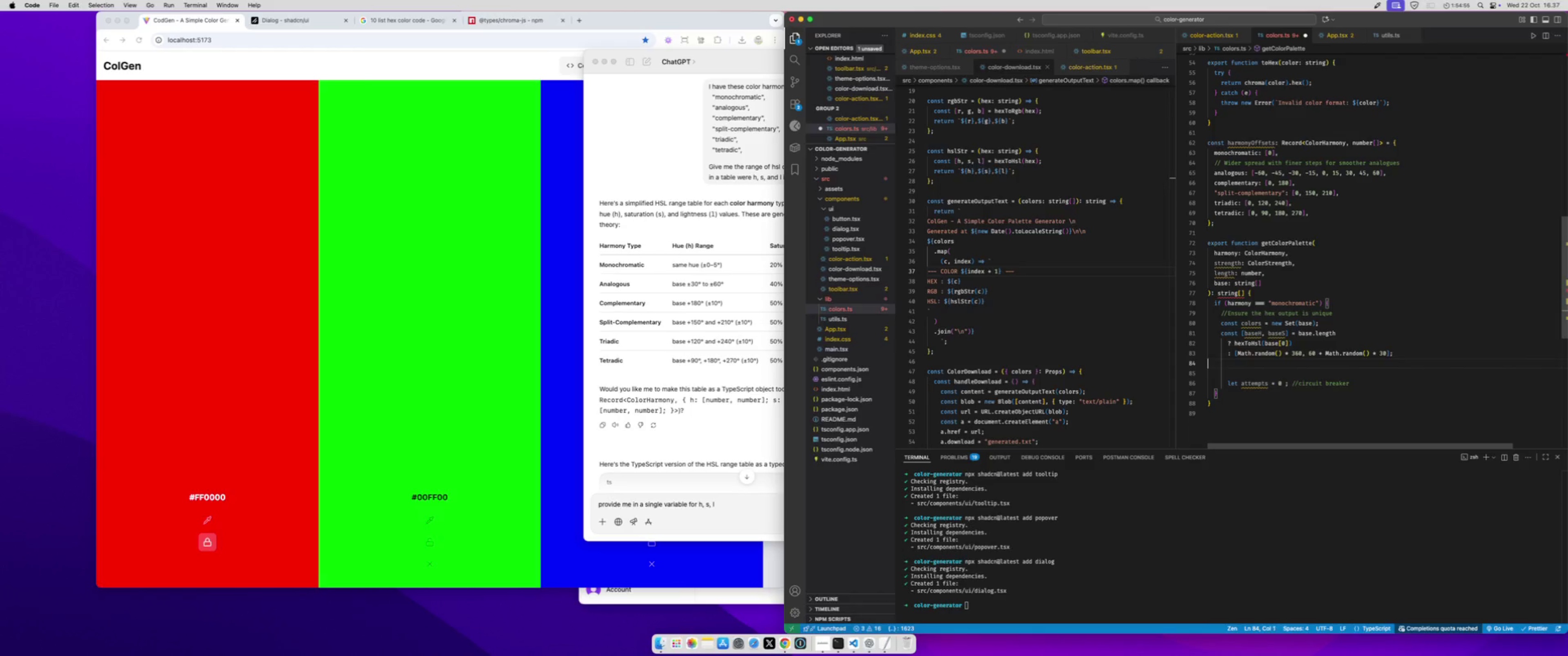 
key(Backspace)
 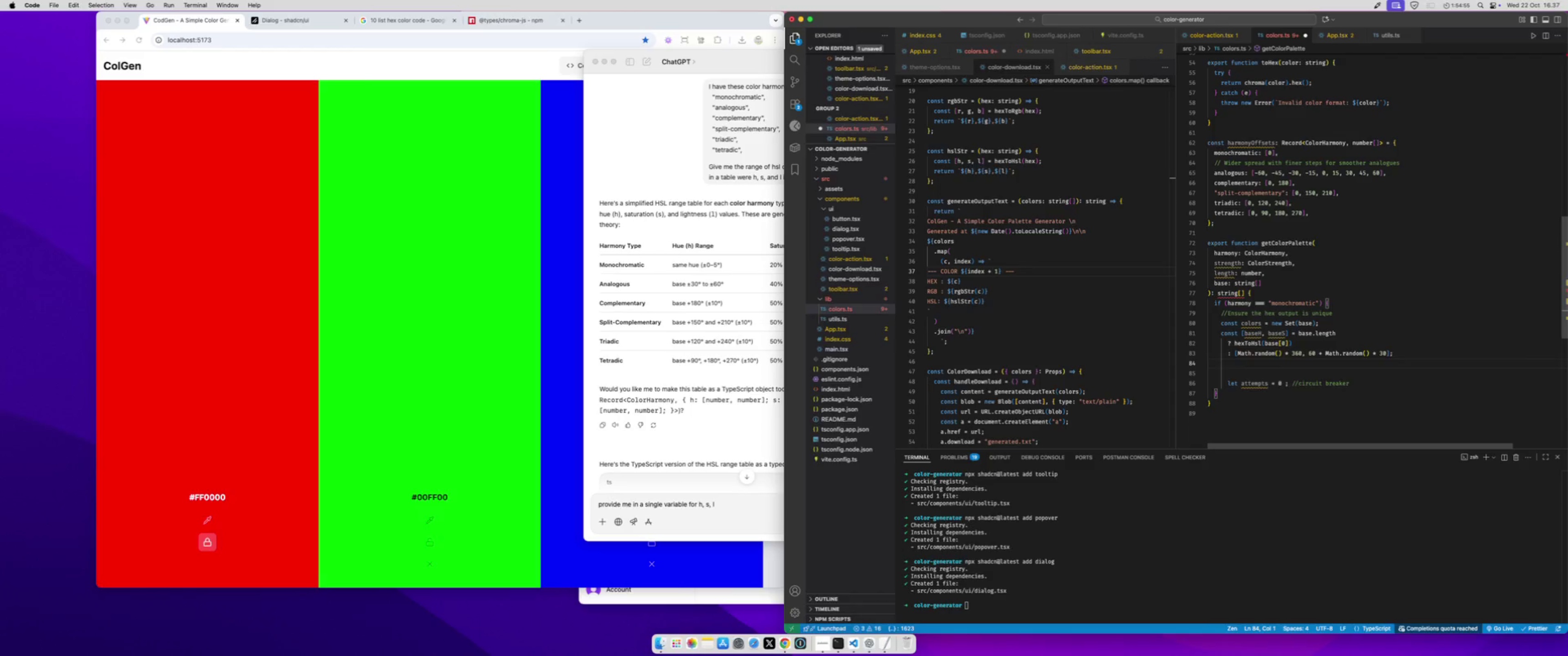 
key(Meta+S)
 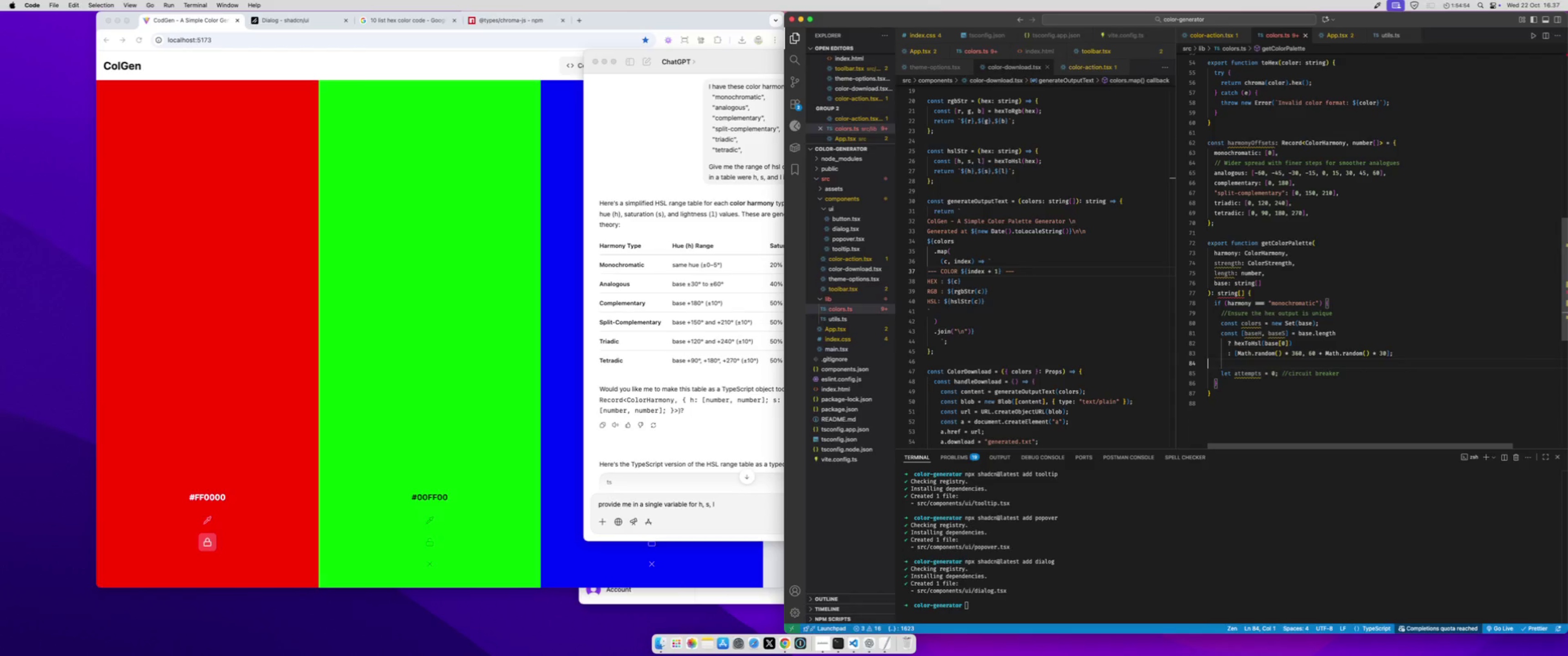 
key(ArrowDown)
 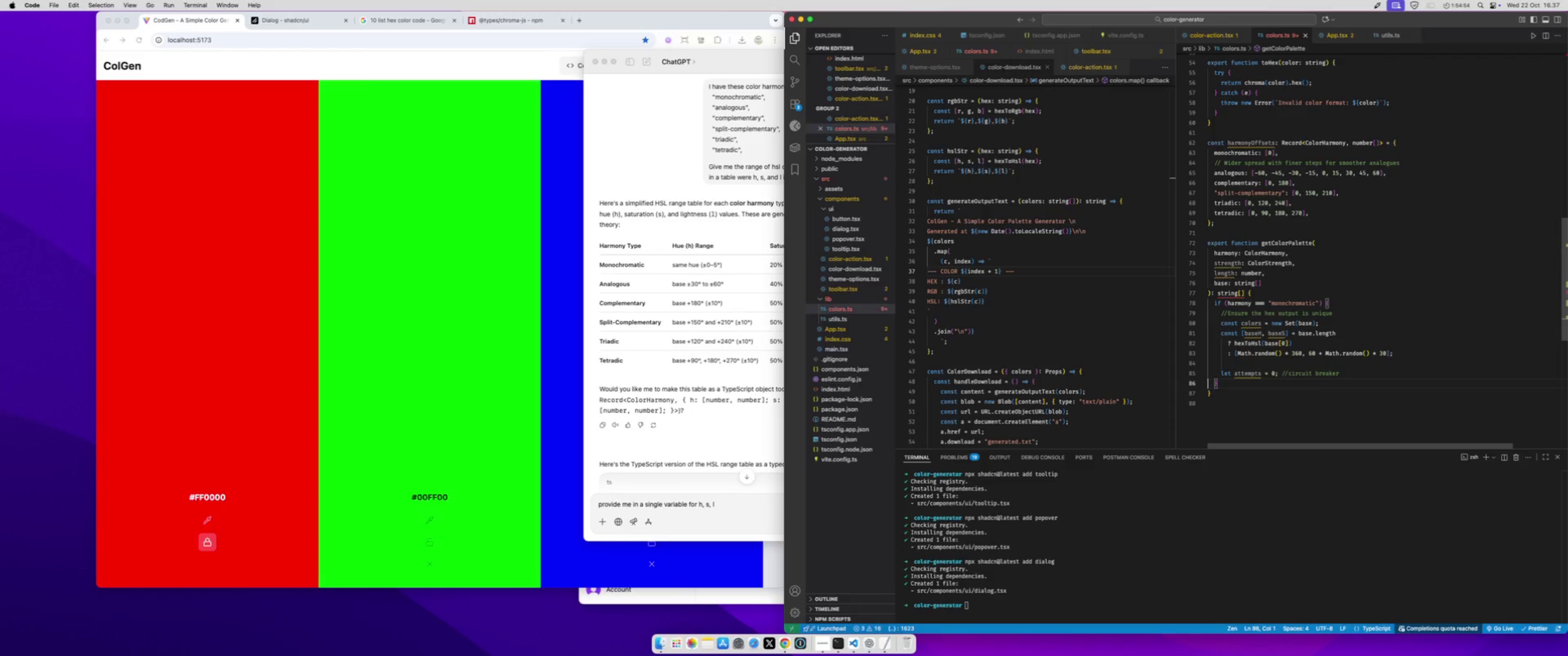 
key(ArrowDown)
 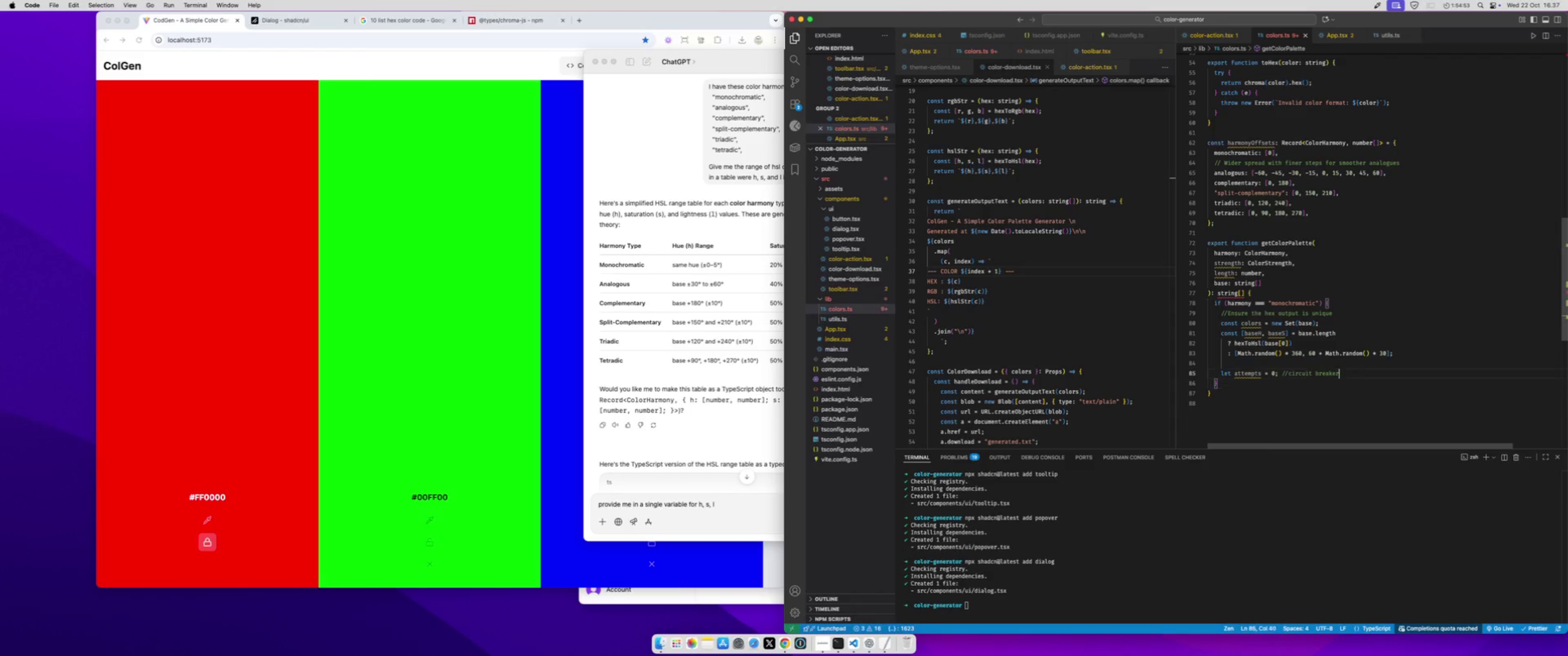 
key(ArrowLeft)
 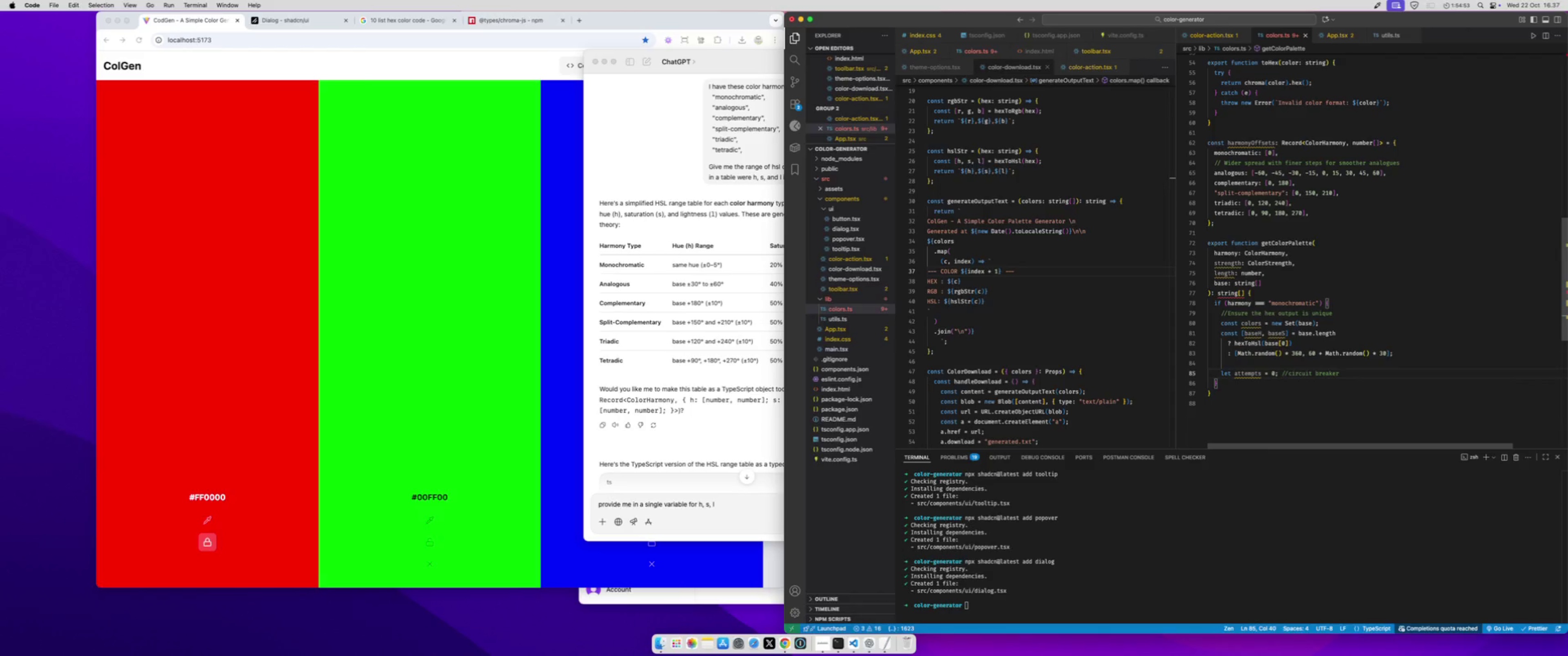 
key(Enter)
 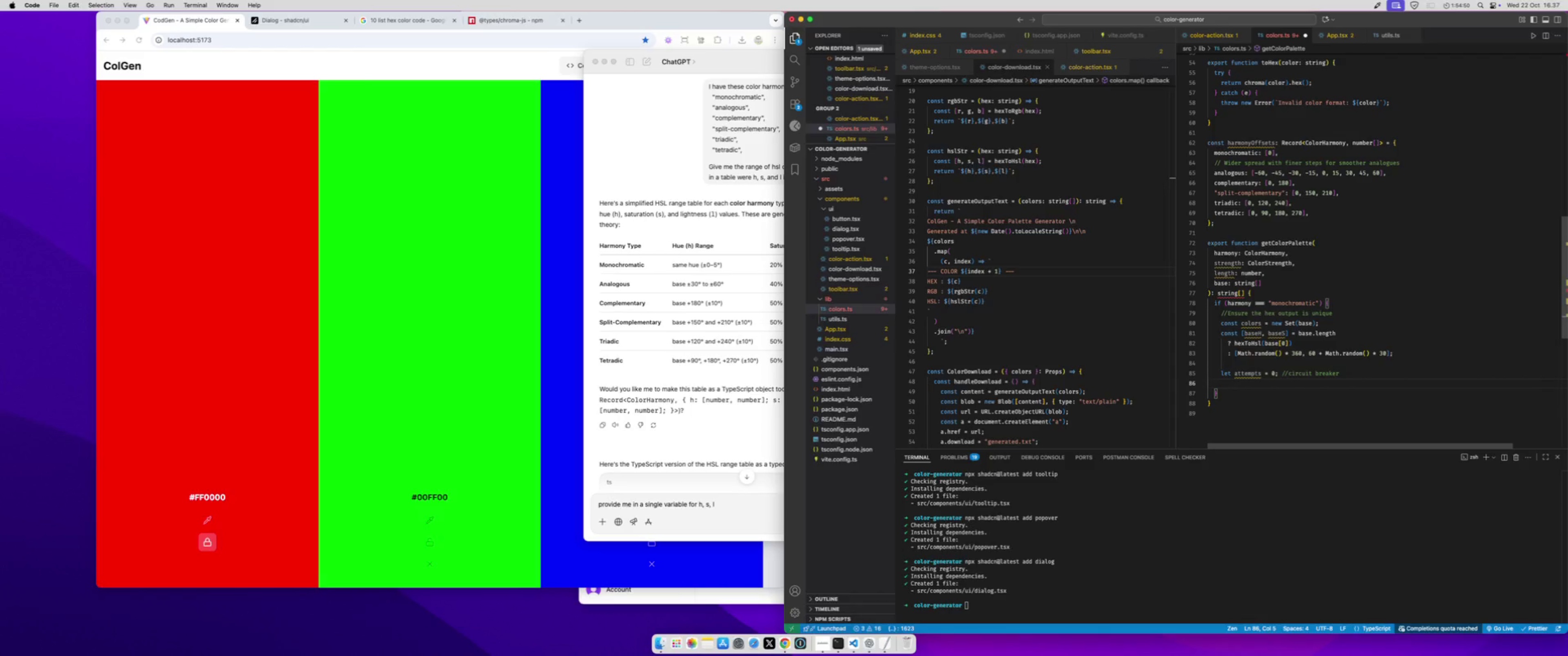 
type(while(colors.si)
 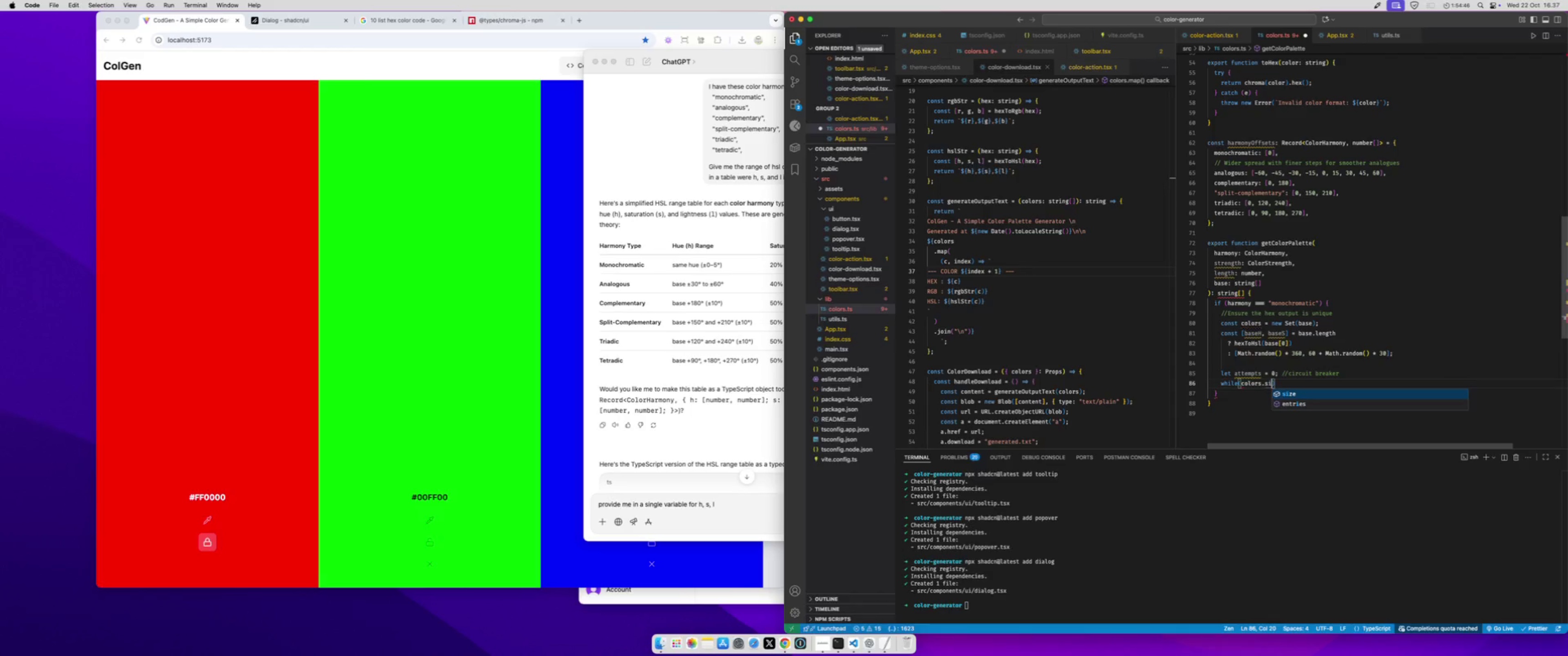 
key(Enter)
 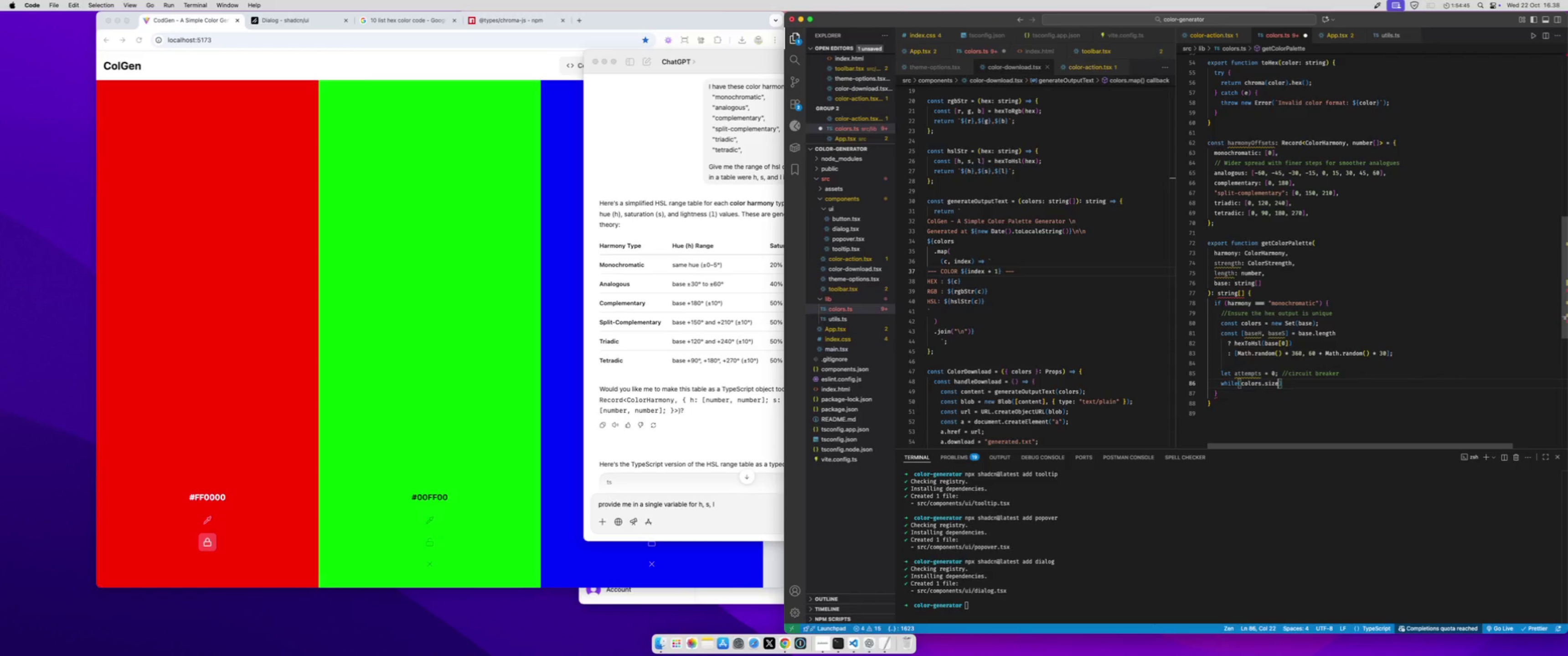 
type( < len)
 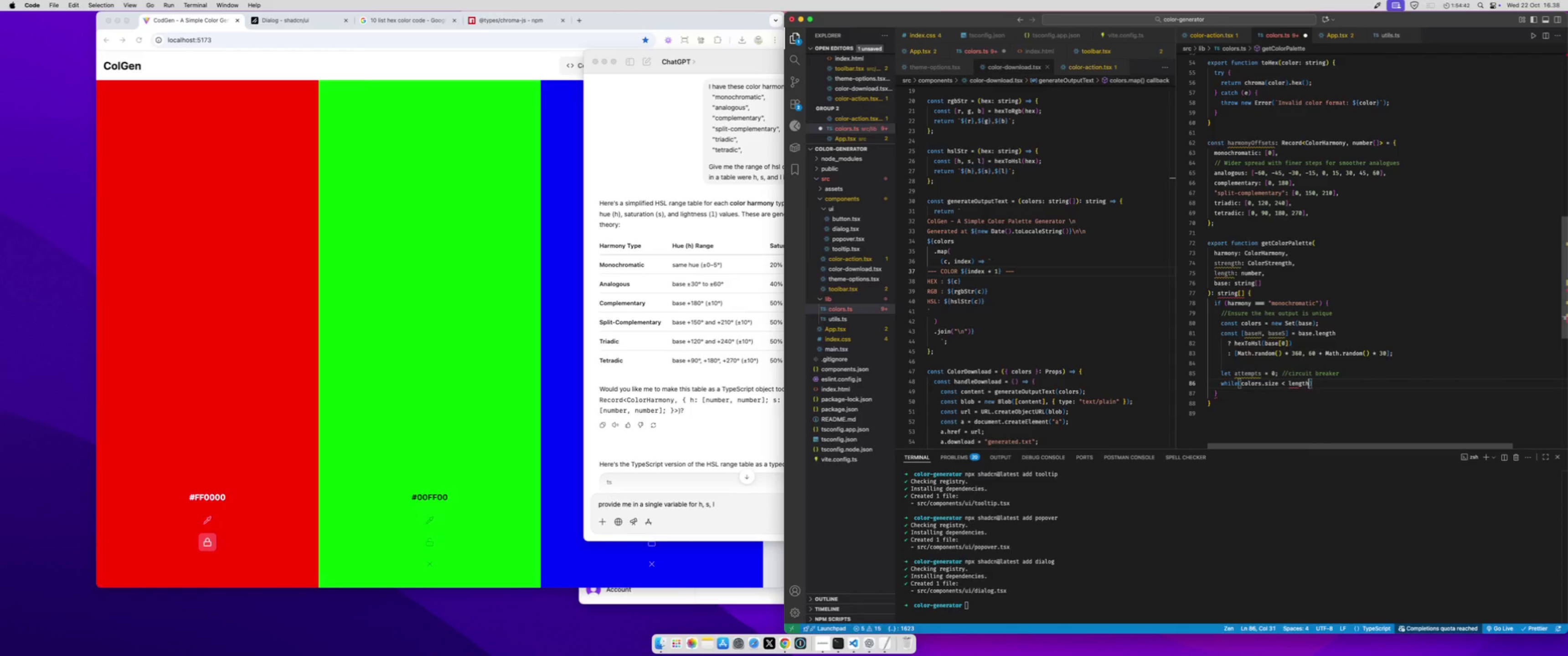 
 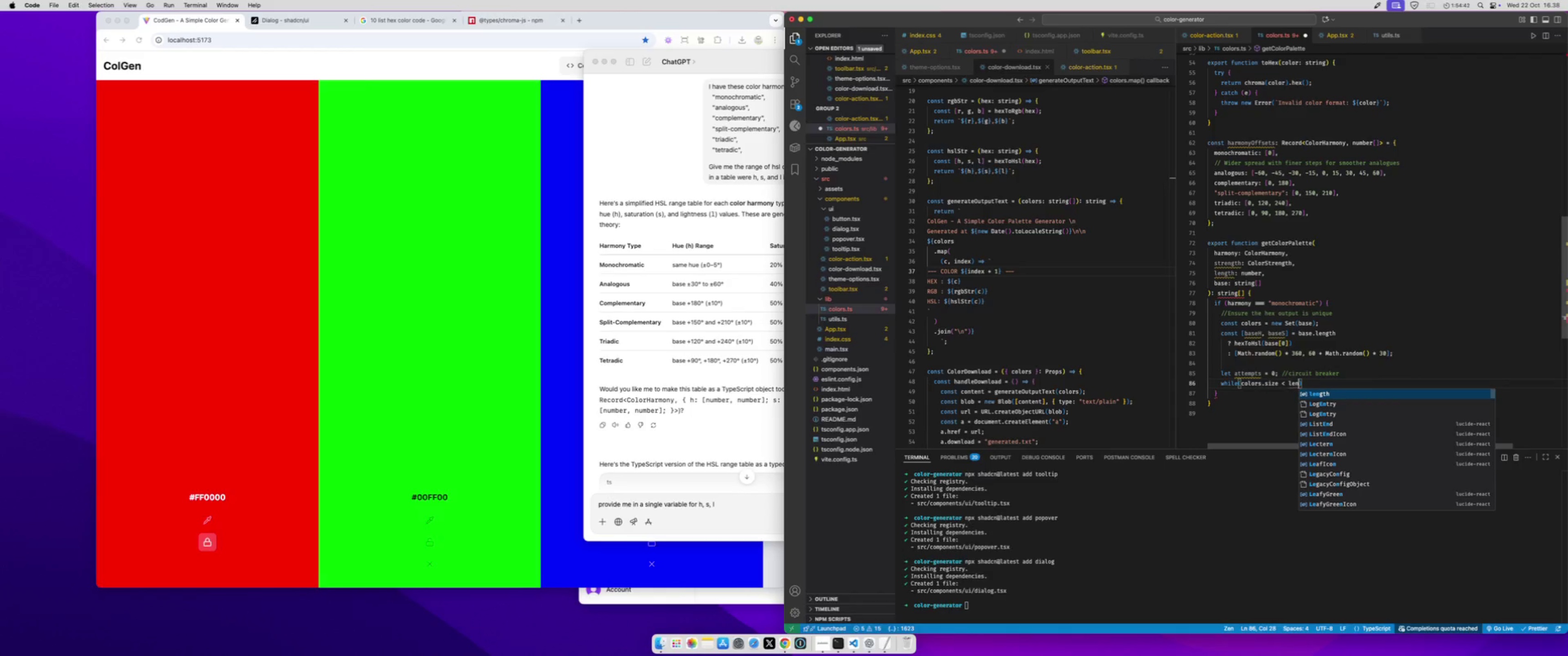 
key(Enter)
 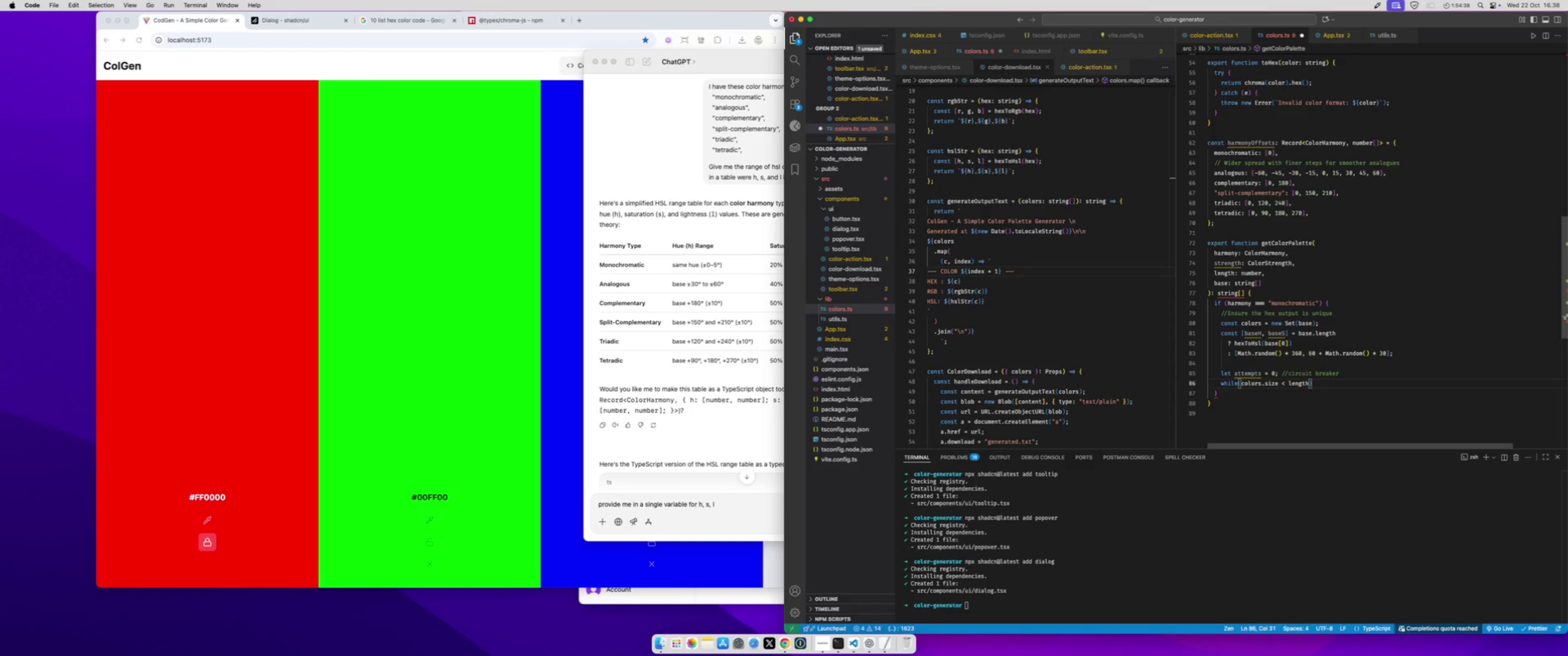 
wait(5.89)
 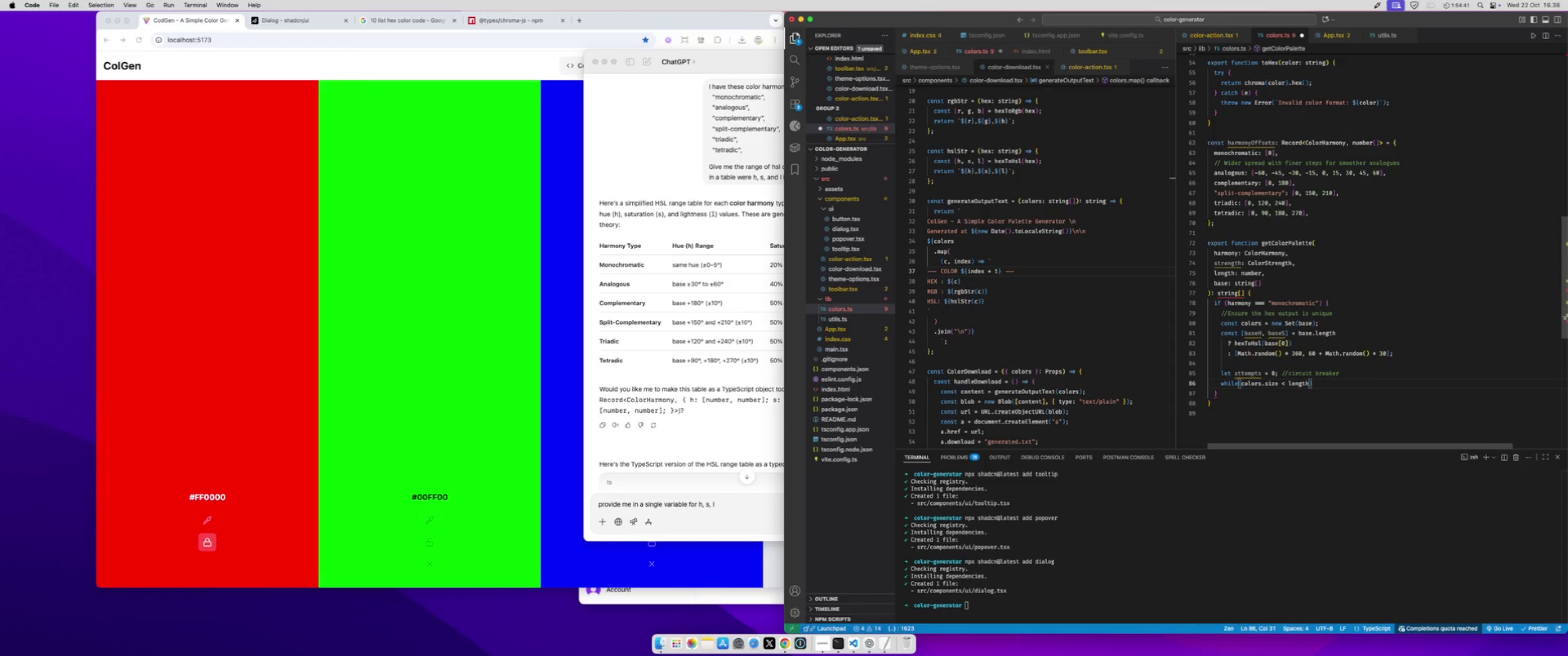 
type( && att)
 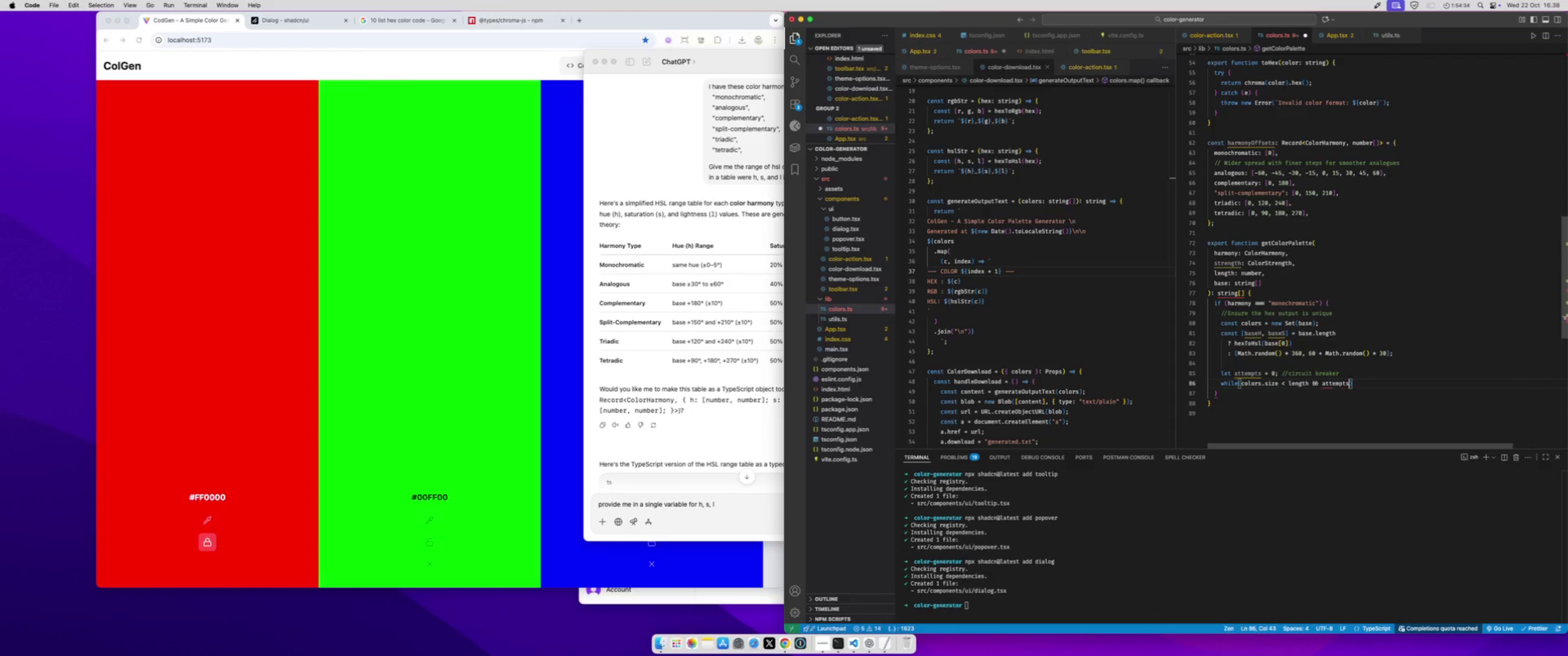 
 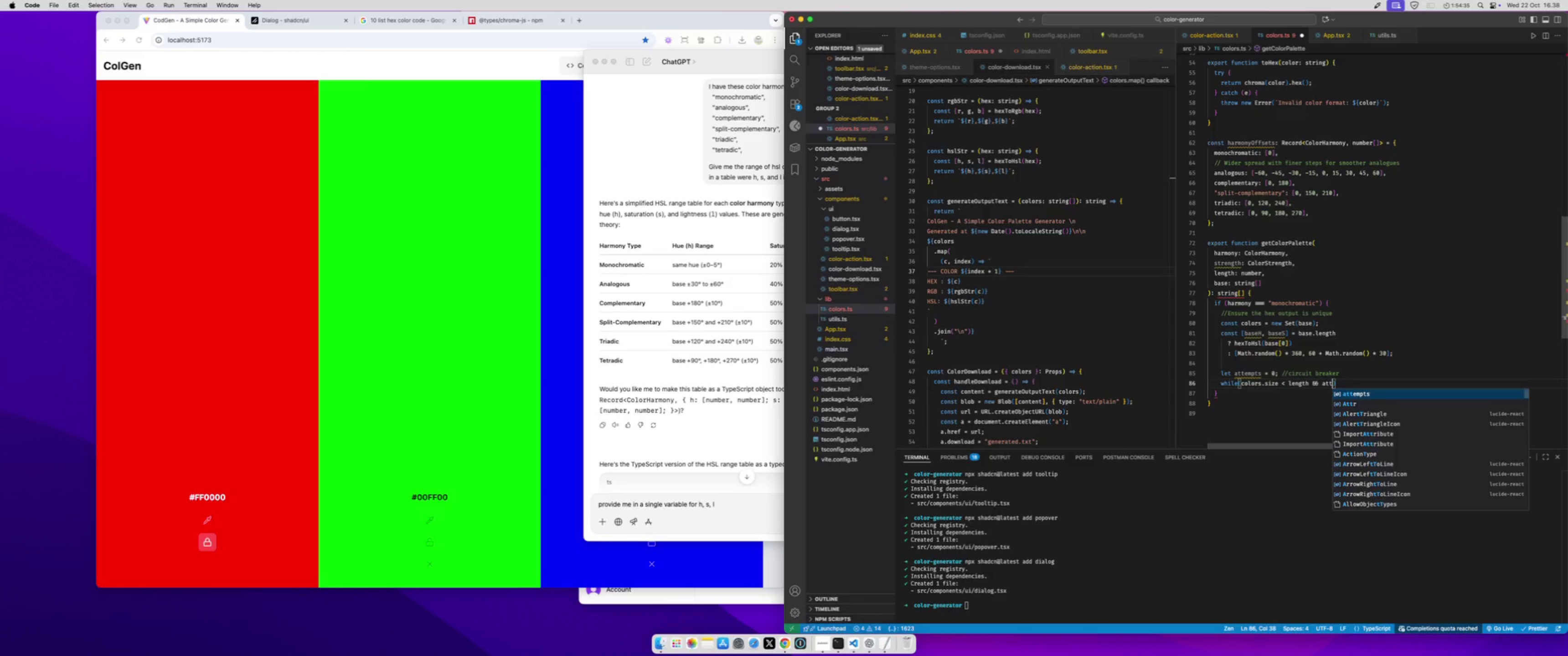 
key(Enter)
 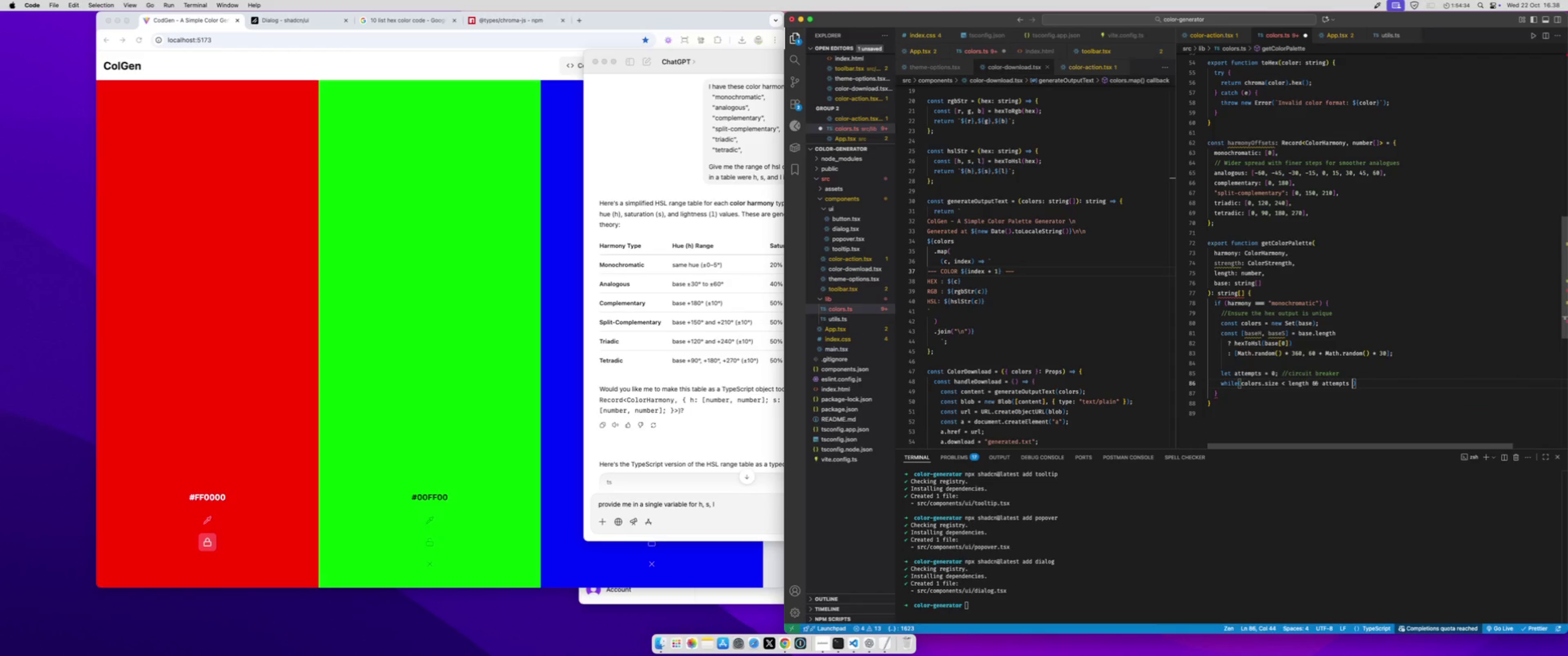 
type( < 1000)
 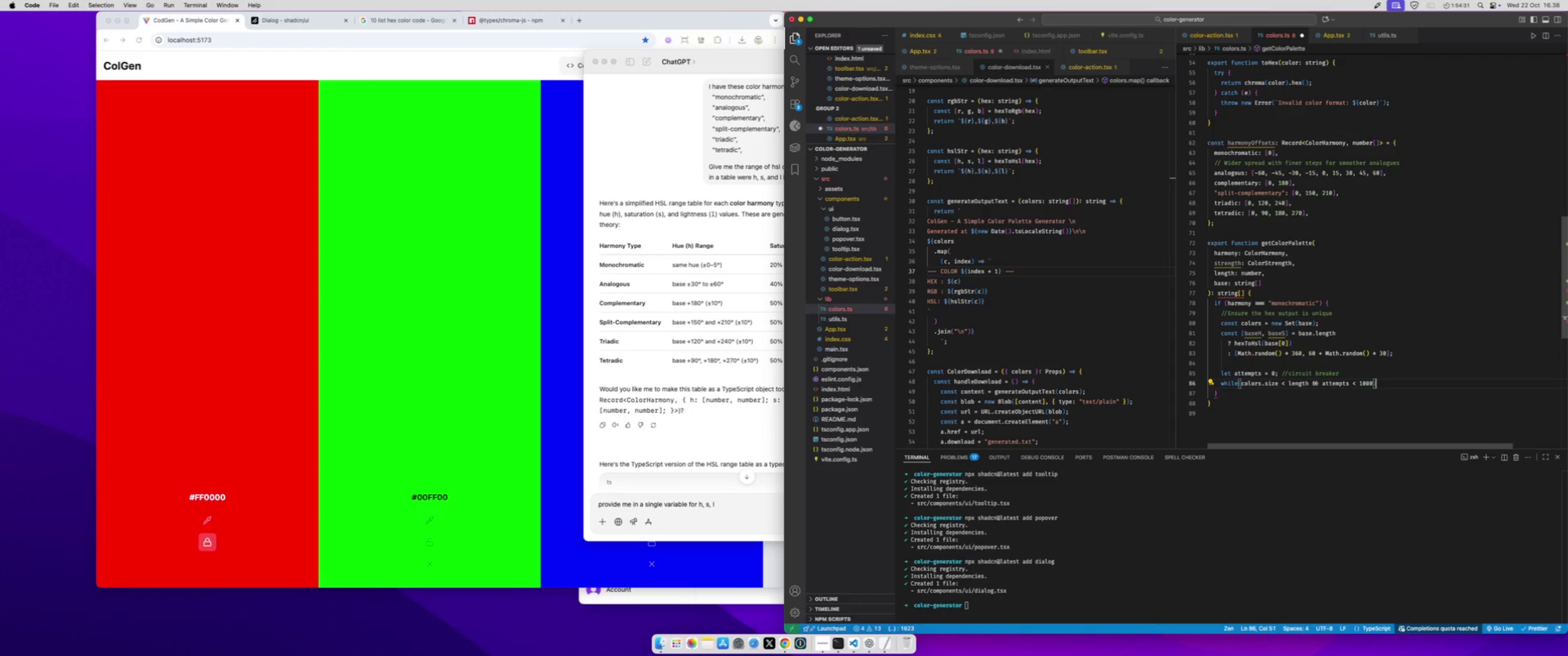 
 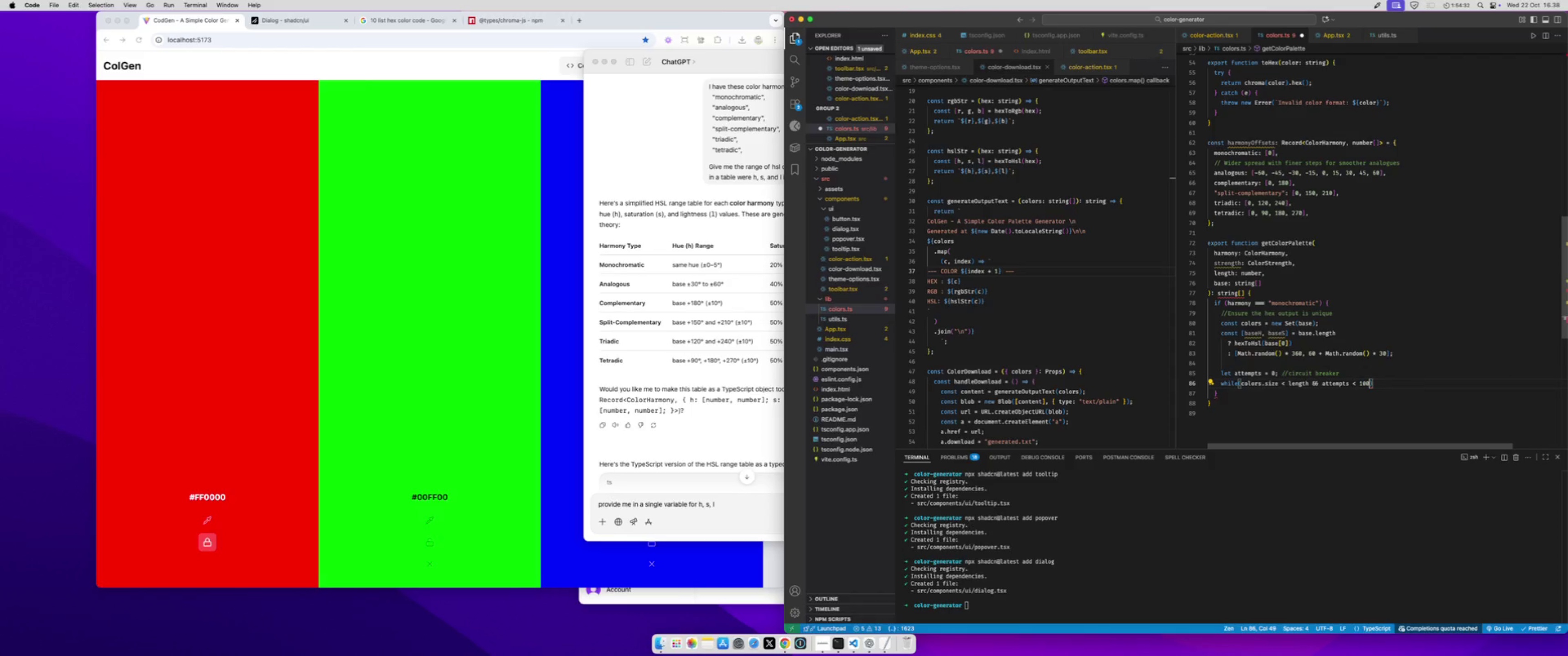 
key(ArrowRight)
 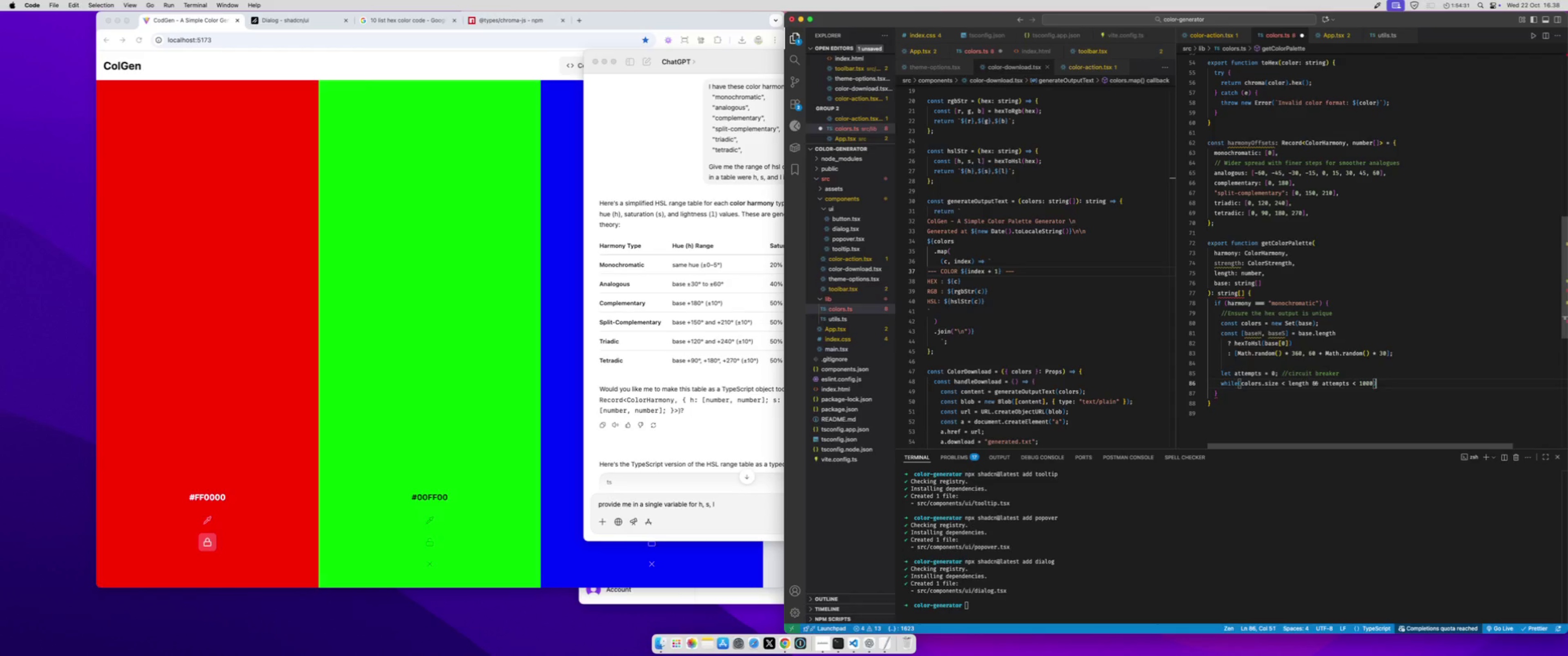 
key(Shift+BracketLeft)
 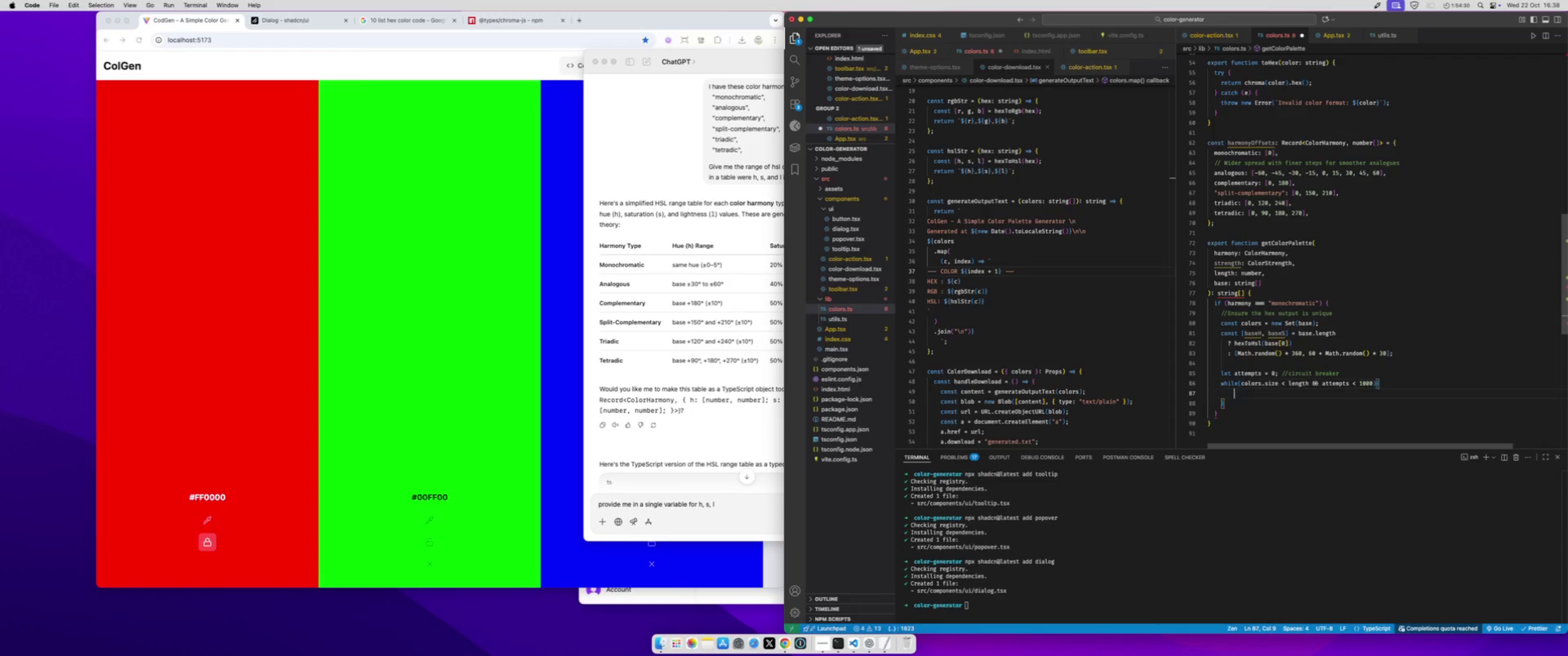 
key(Enter)
 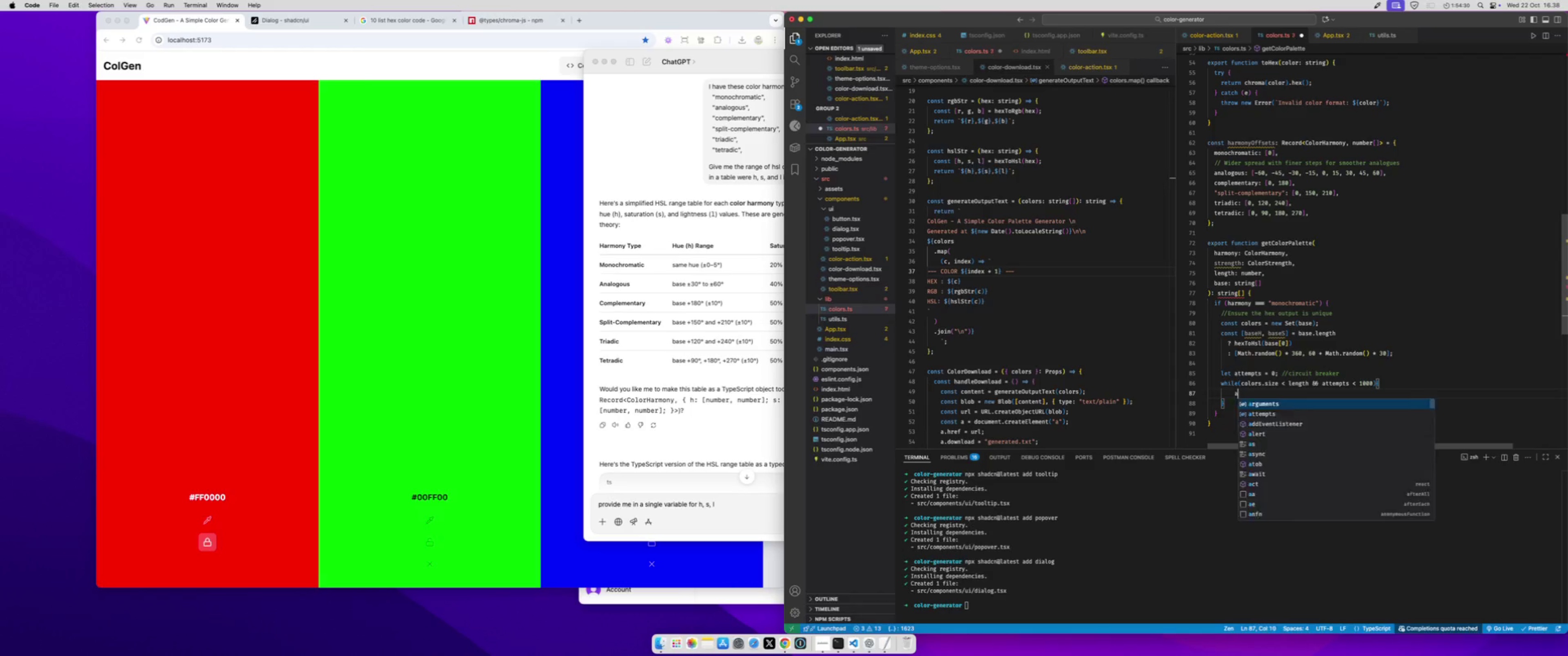 
type(at)
 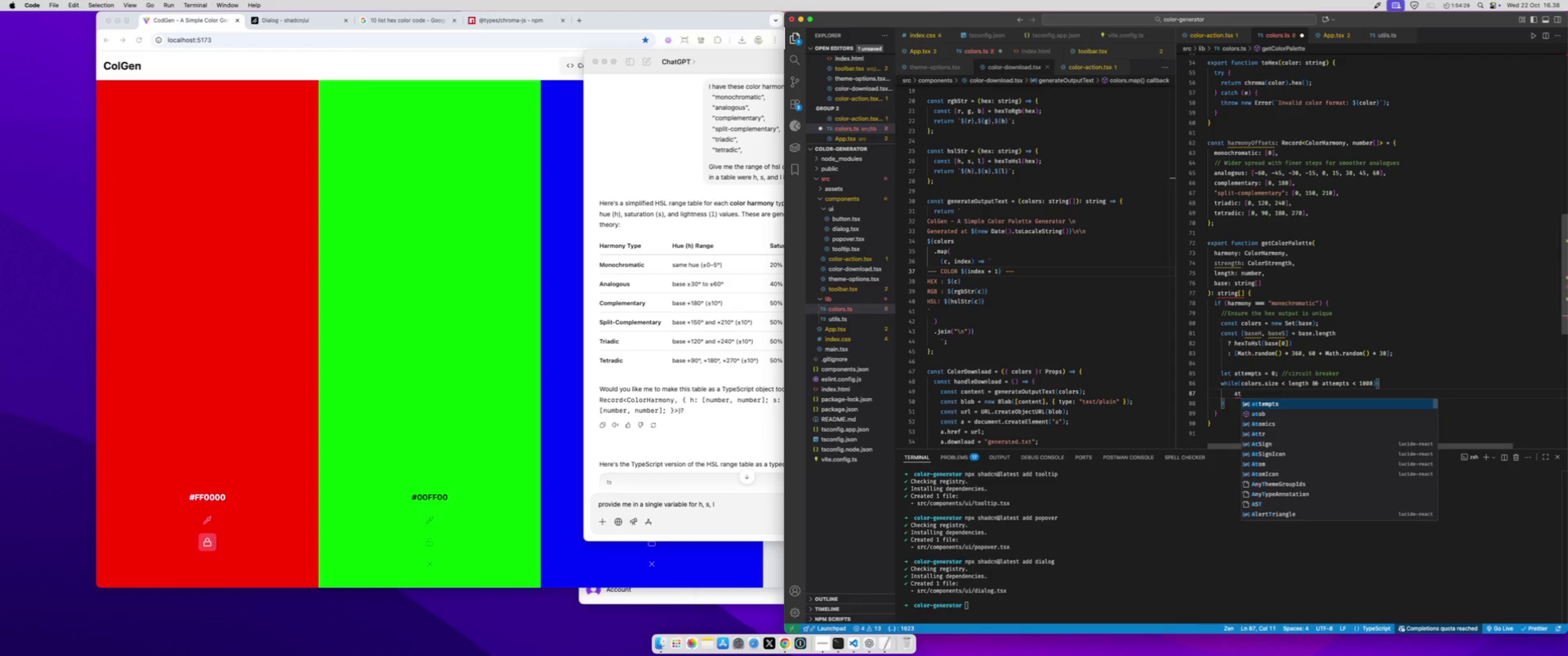 
key(Enter)
 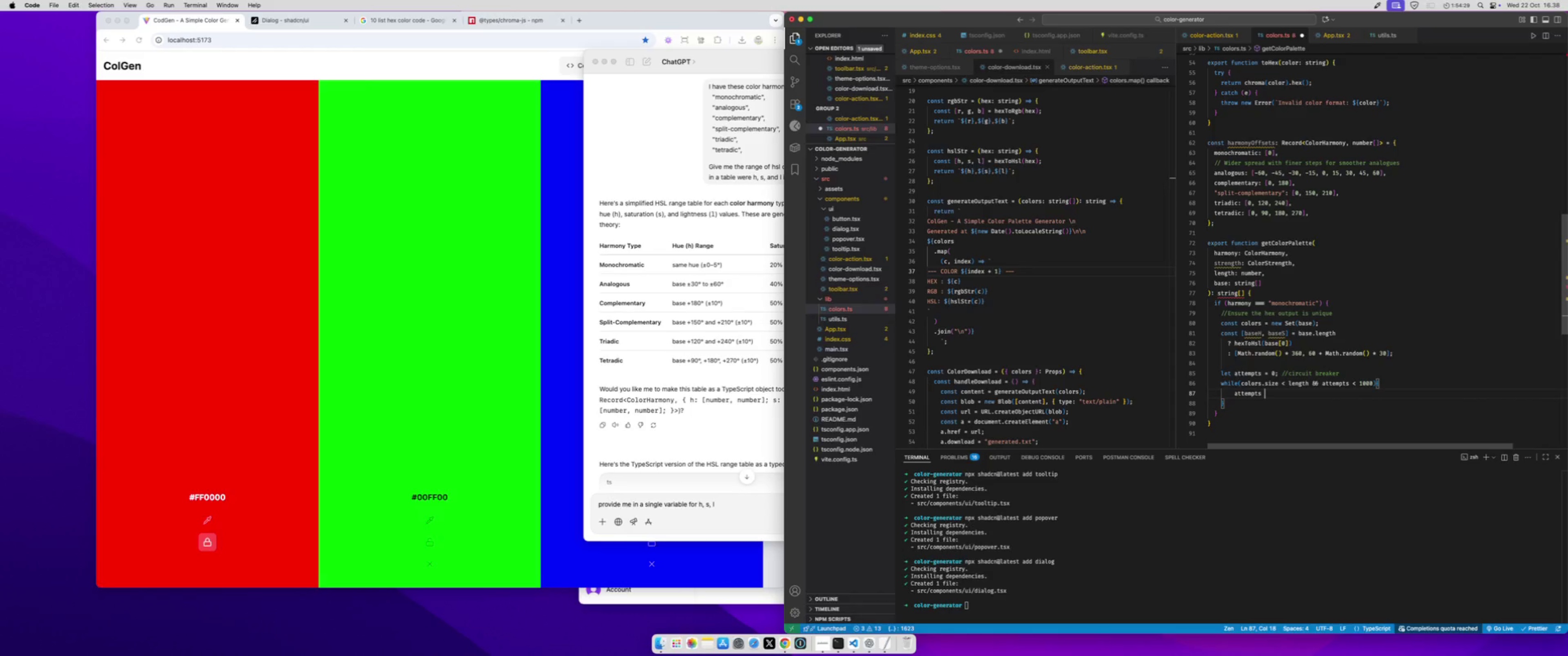 
key(Space)
 